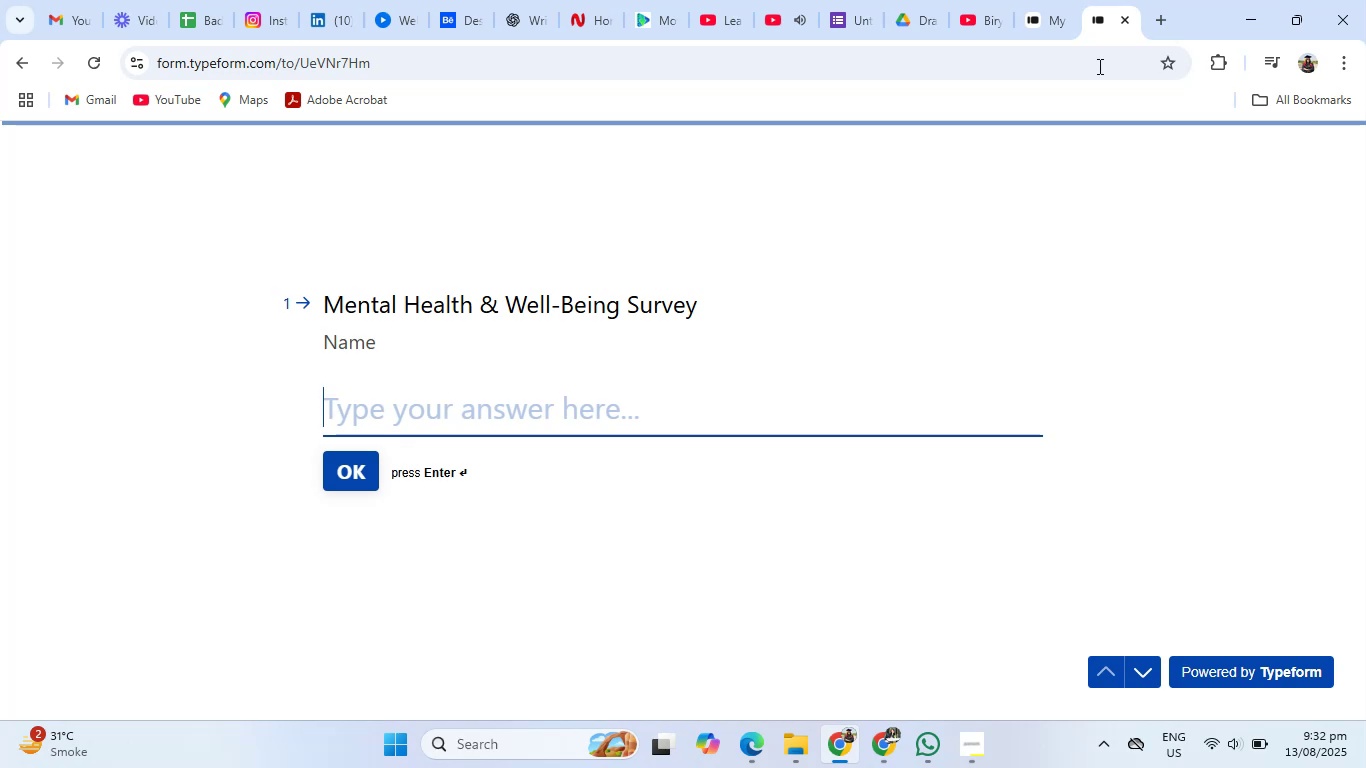 
wait(15.77)
 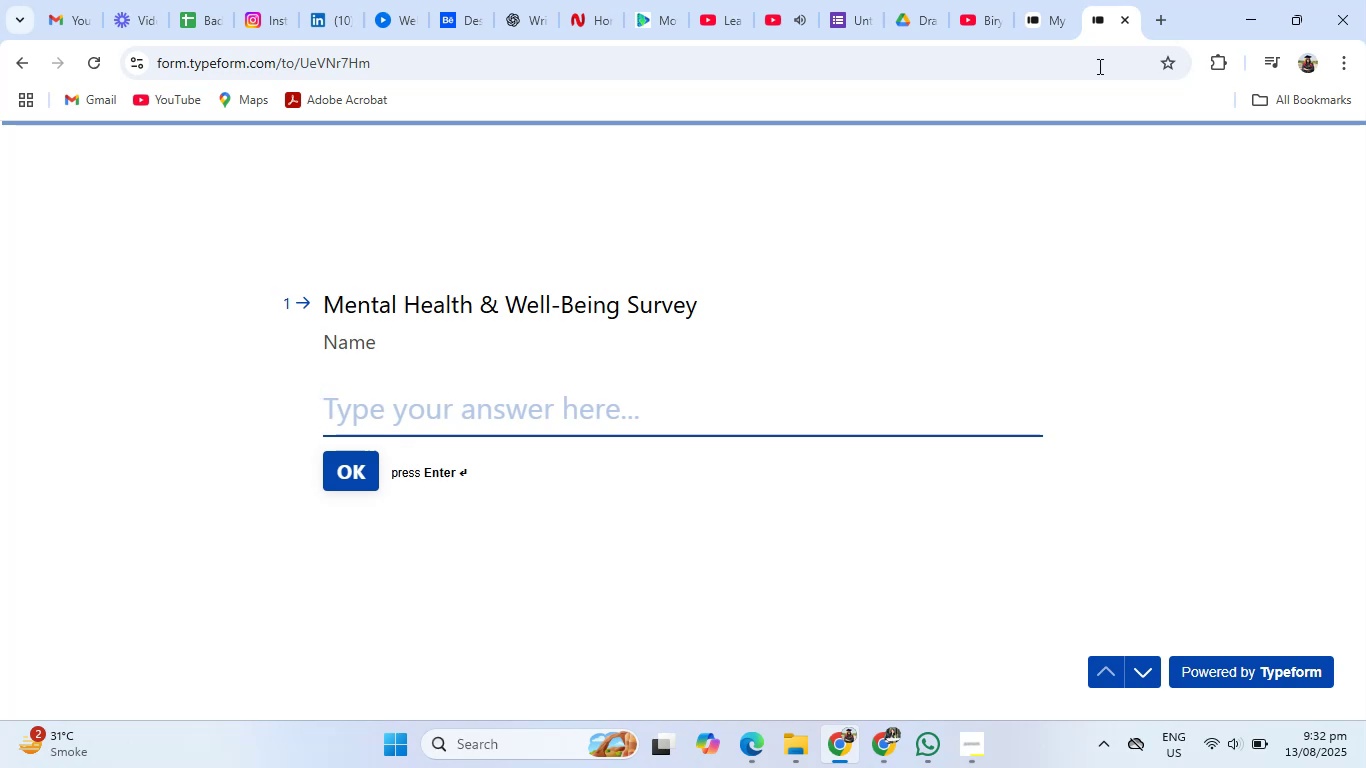 
type(Jhone)
 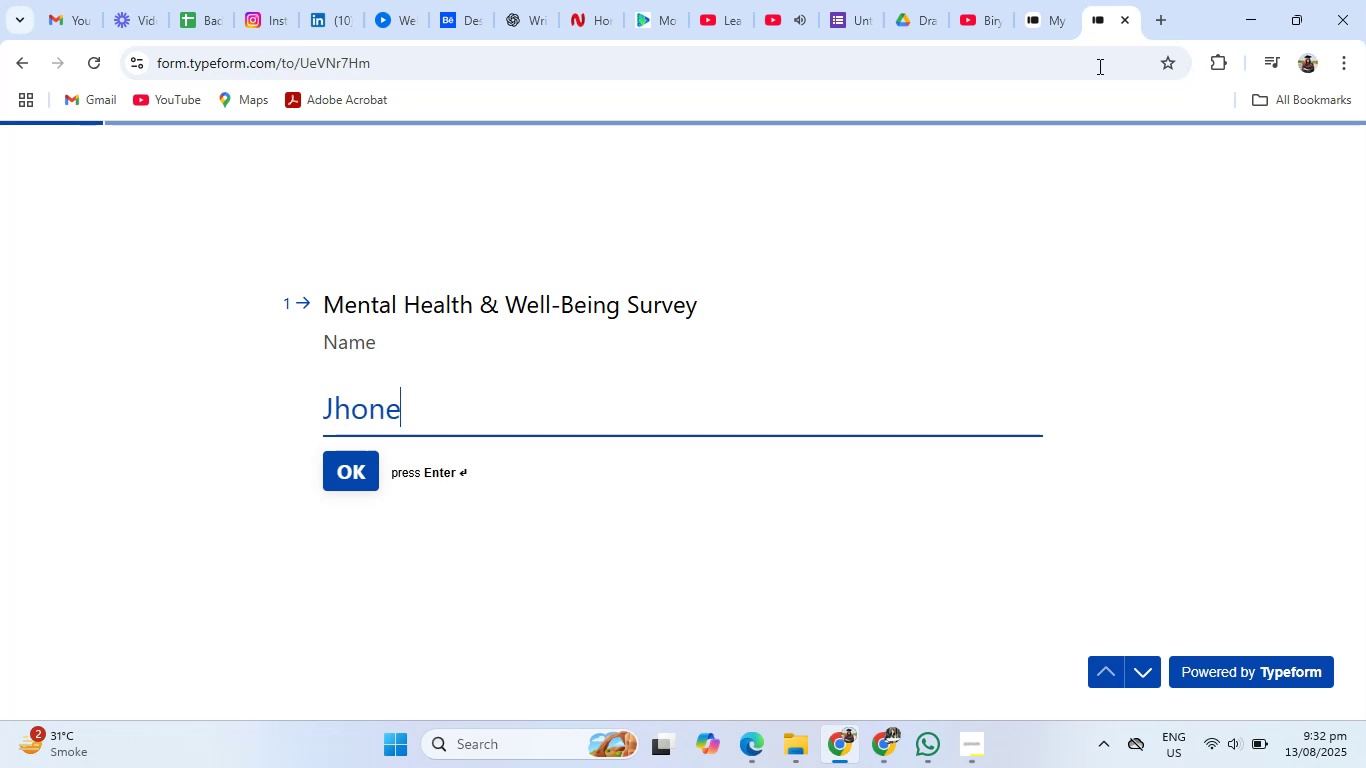 
key(Enter)
 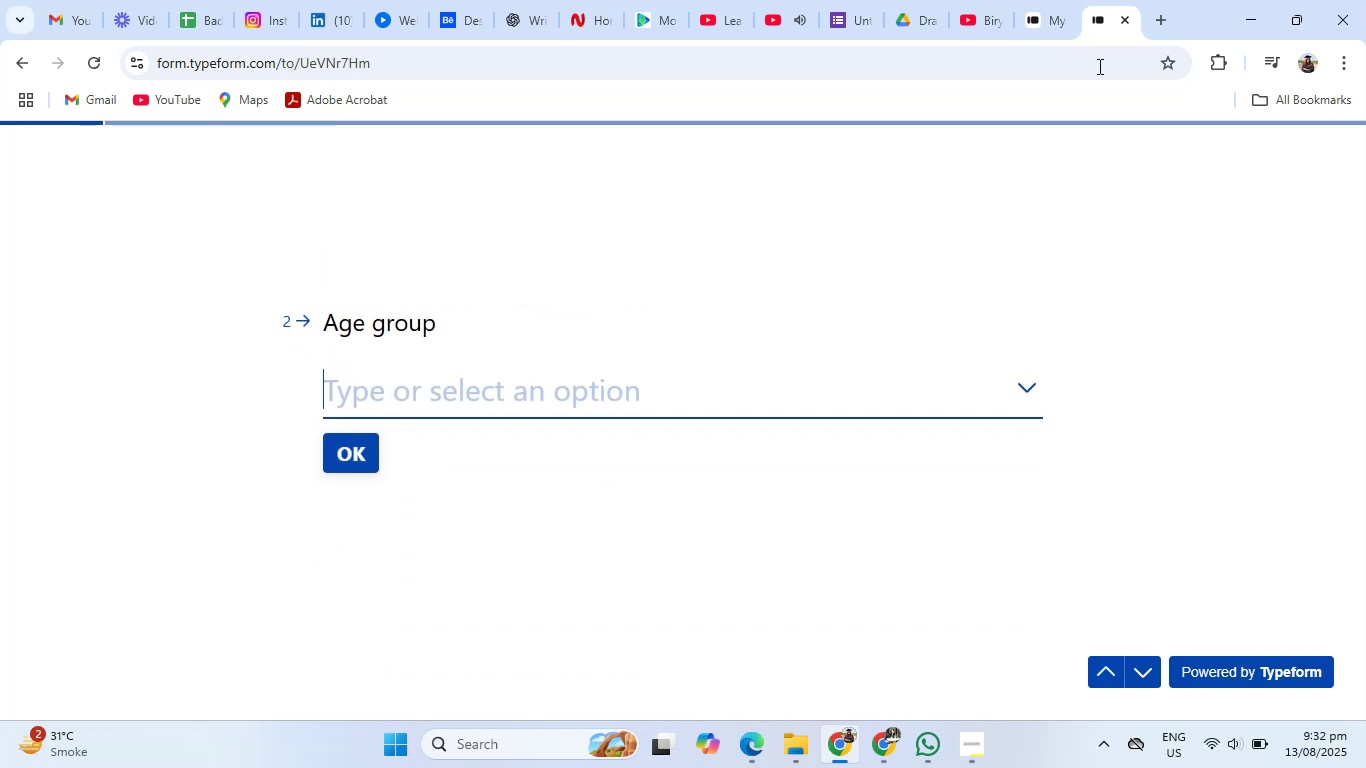 
type(24)
 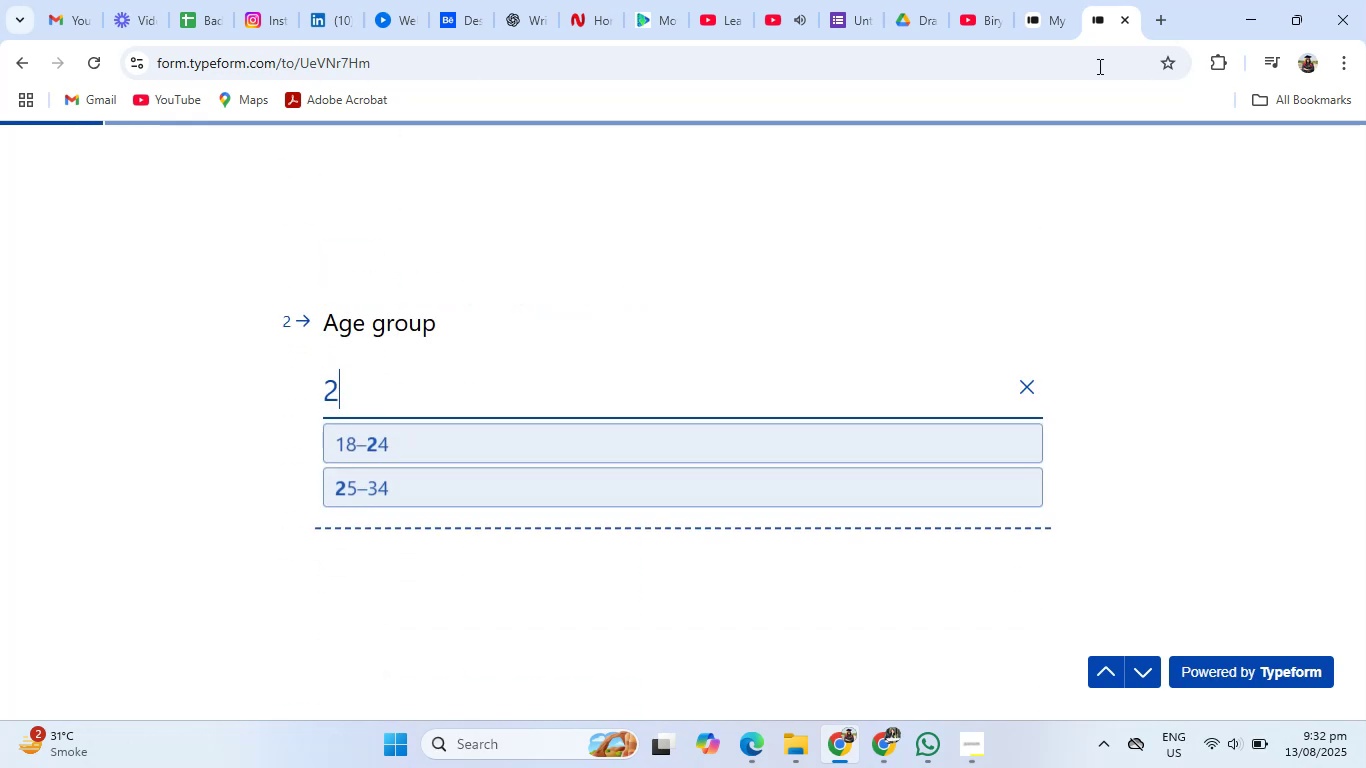 
key(Enter)
 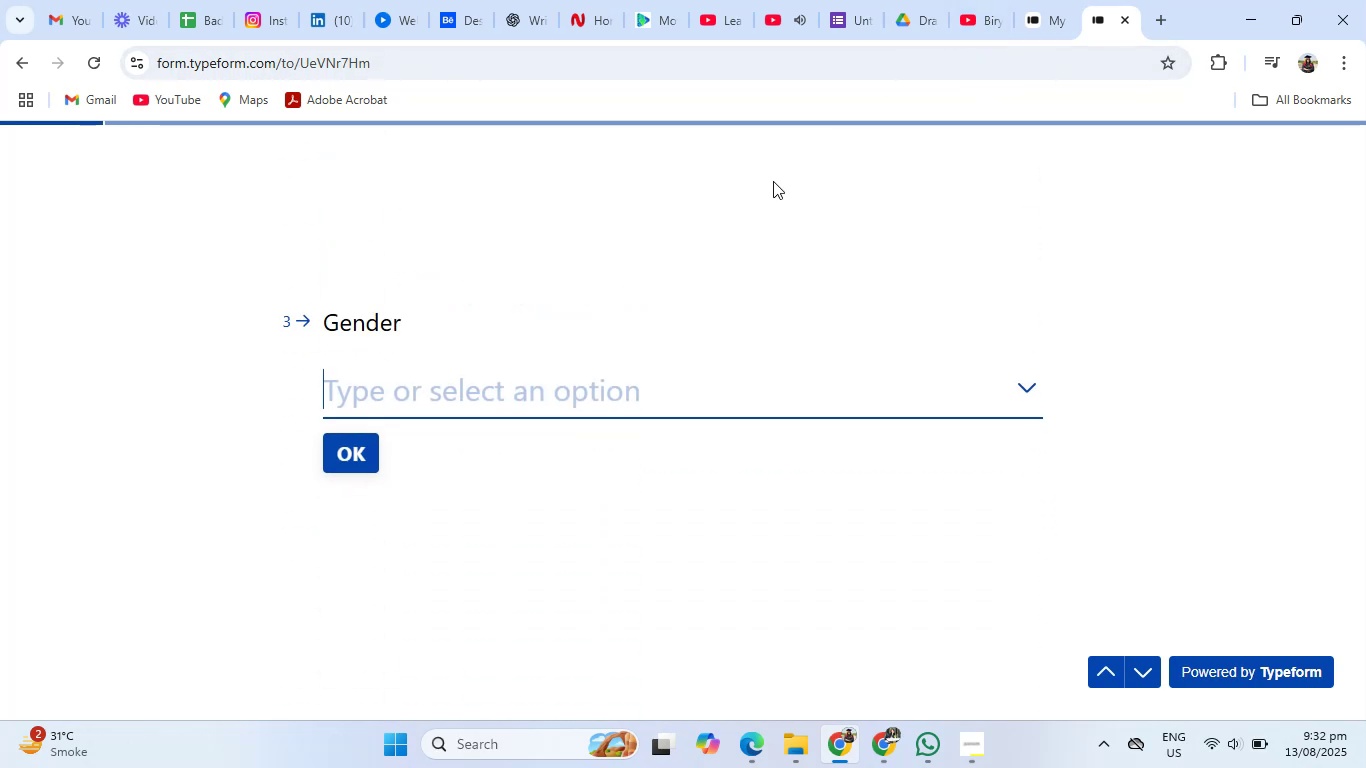 
type(Female)
 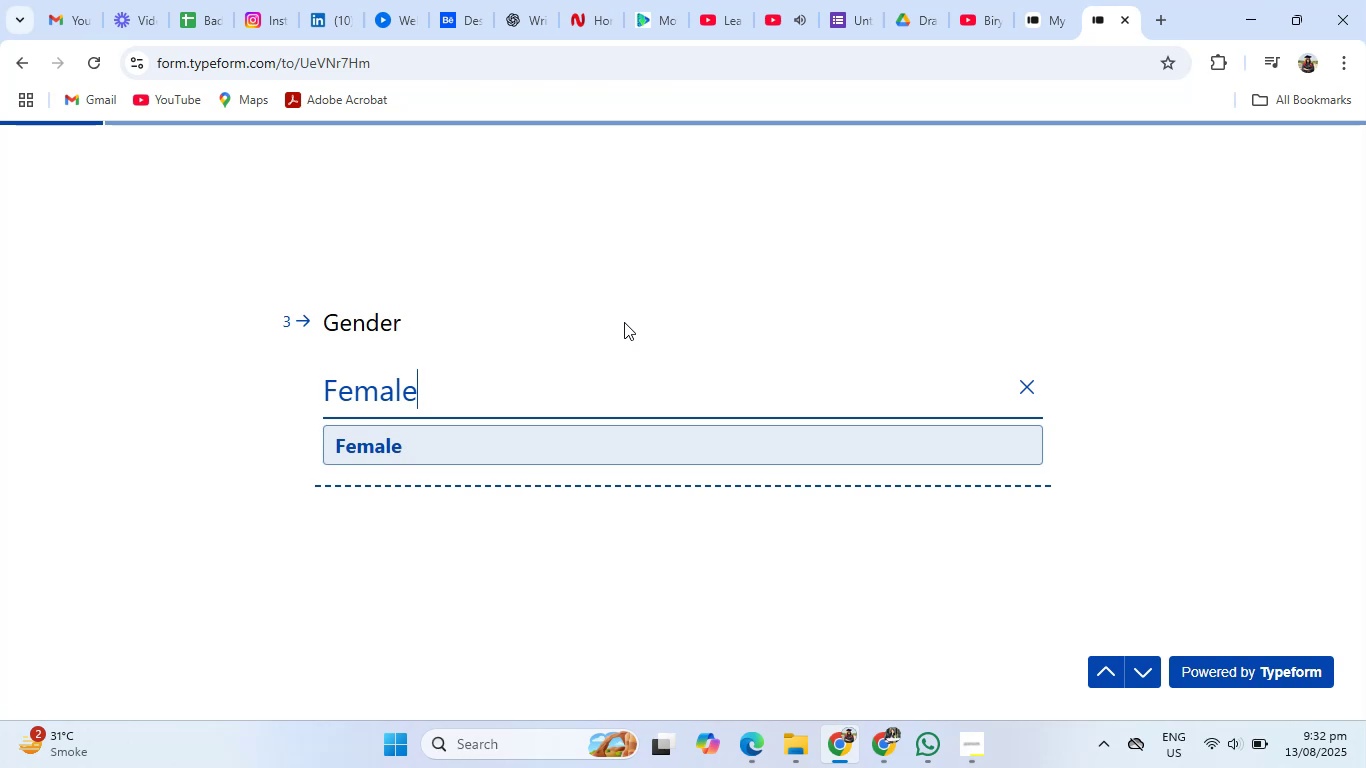 
left_click([624, 322])
 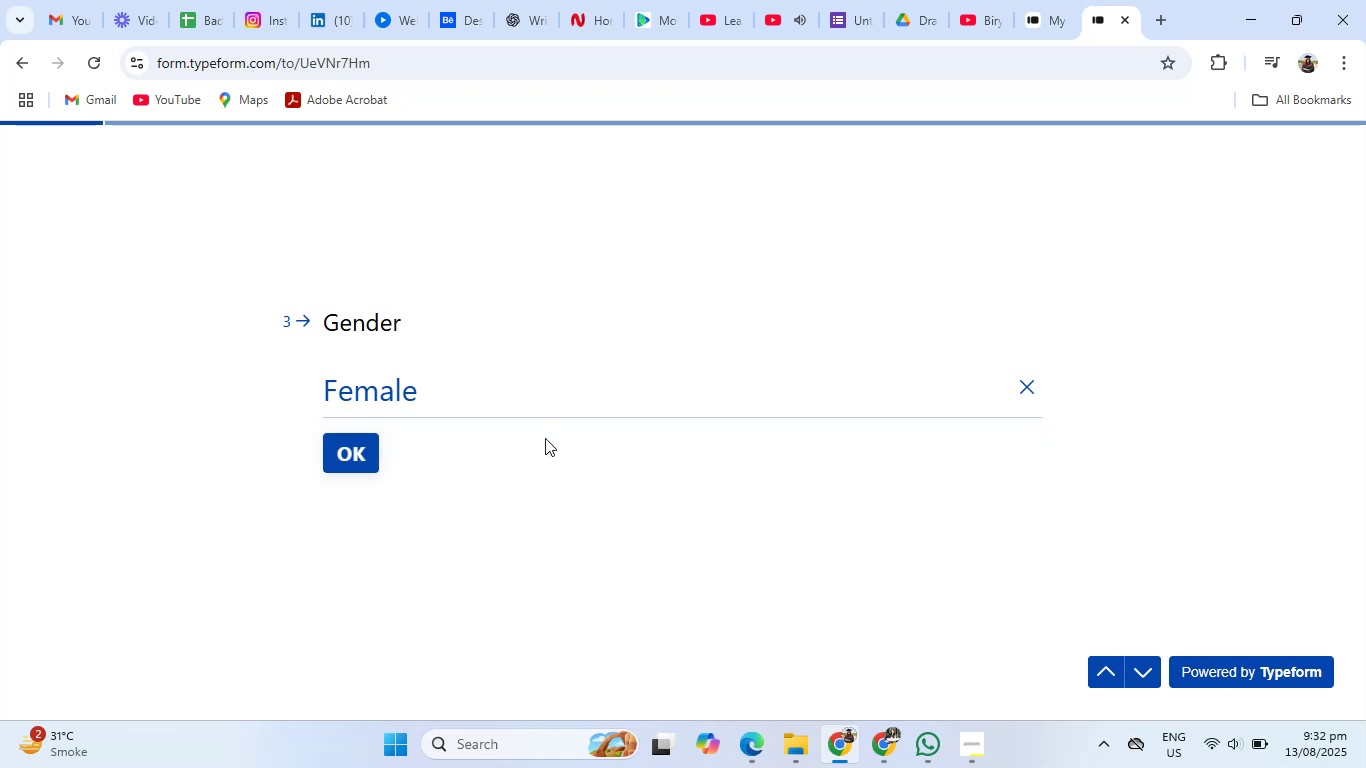 
key(Enter)
 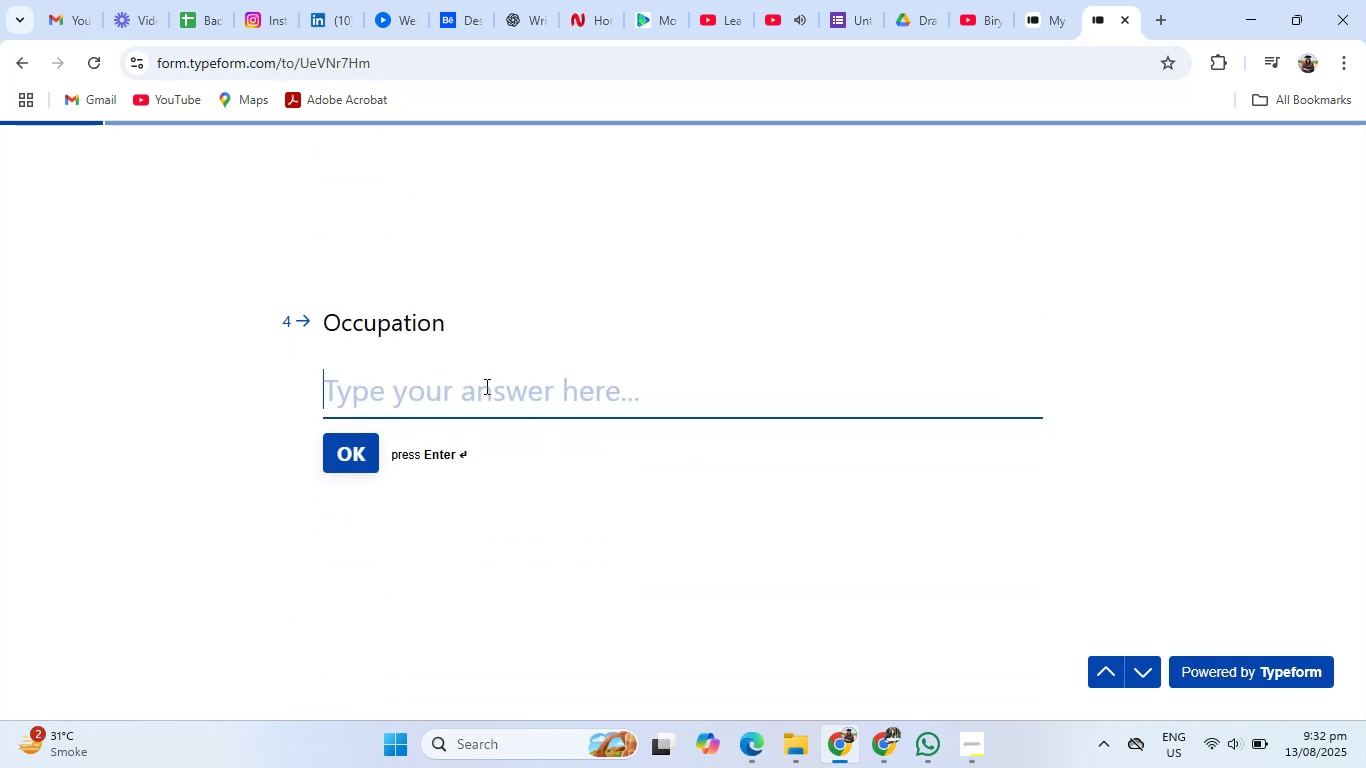 
left_click([484, 384])
 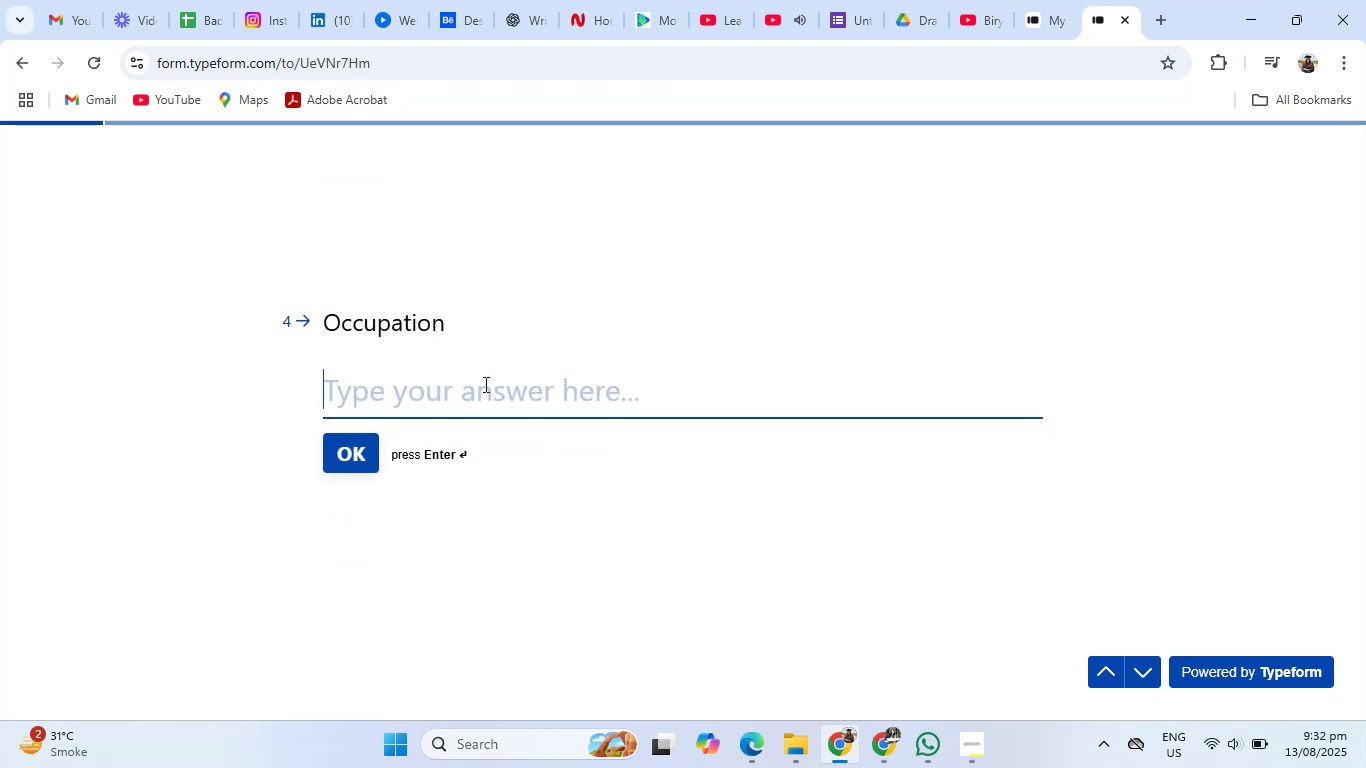 
type(Student)
 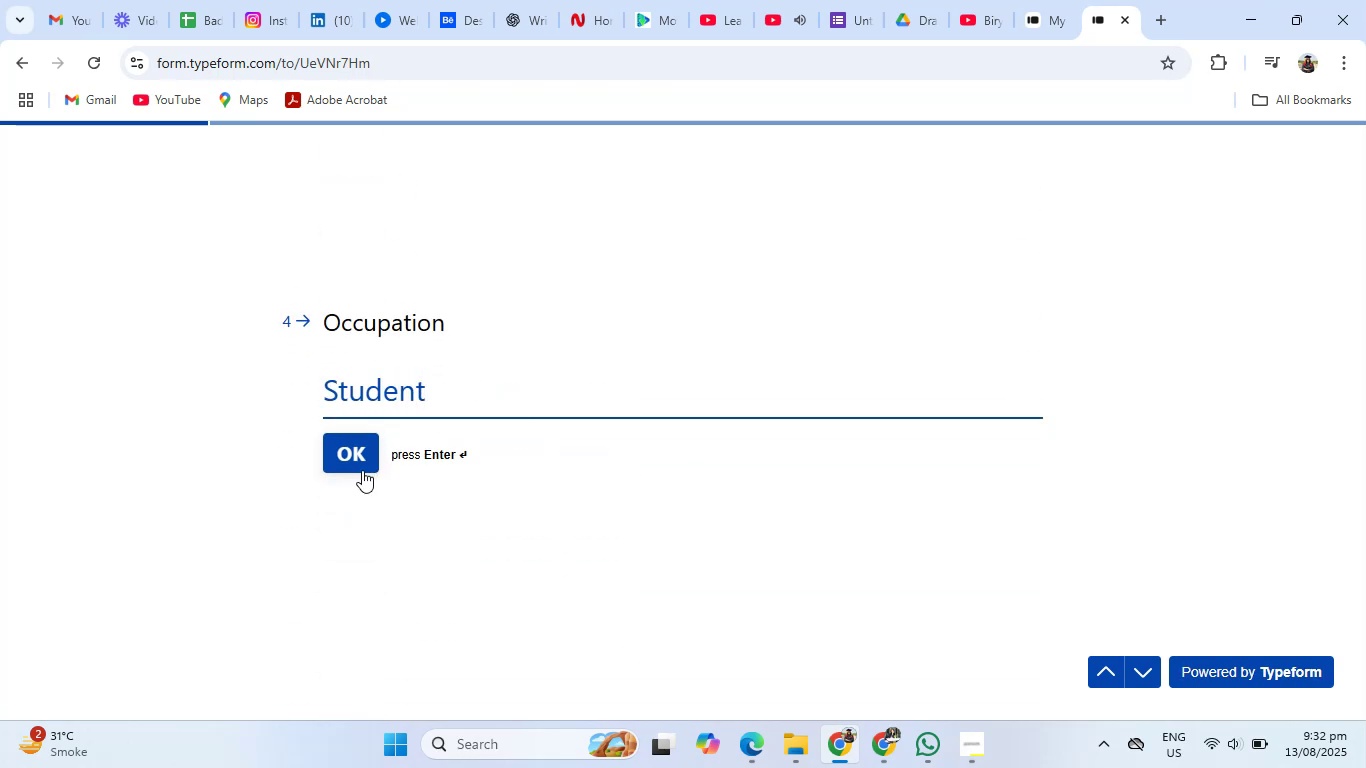 
left_click([359, 470])
 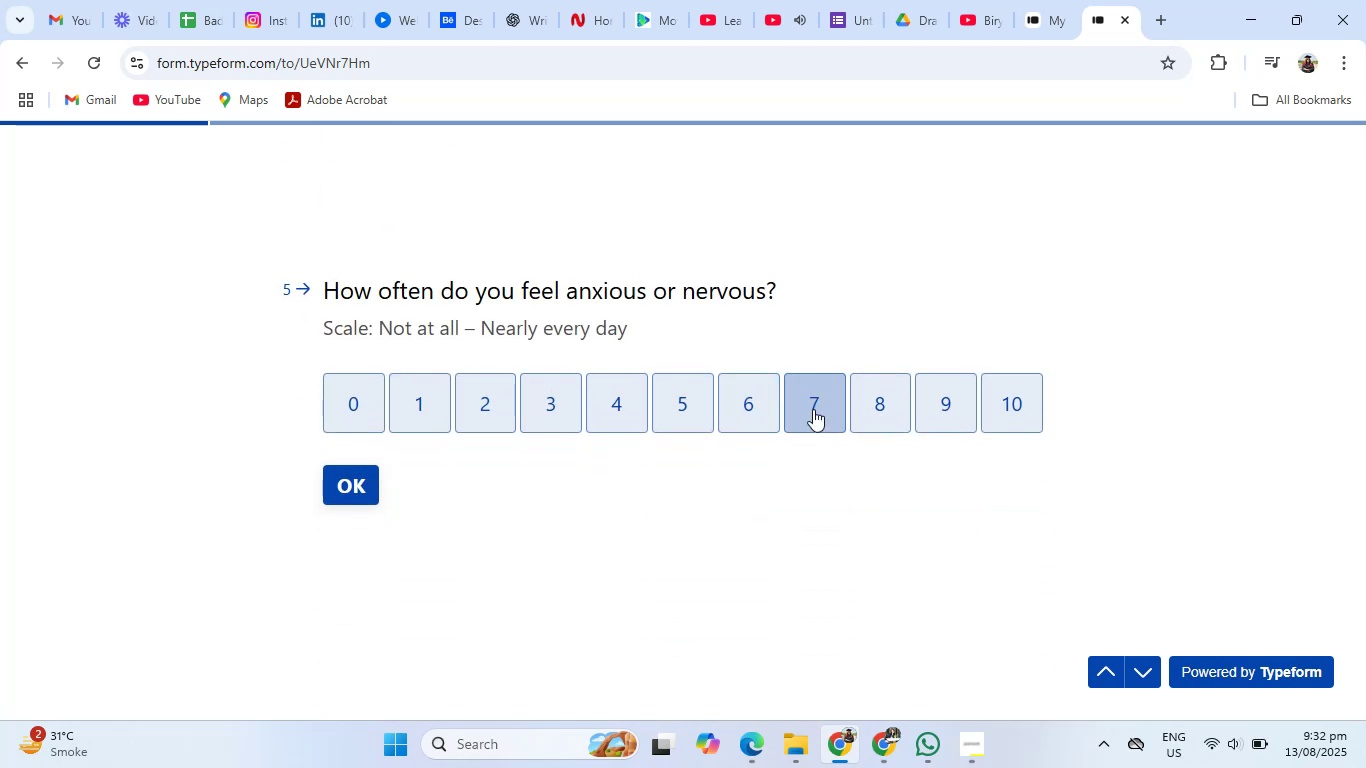 
left_click([949, 412])
 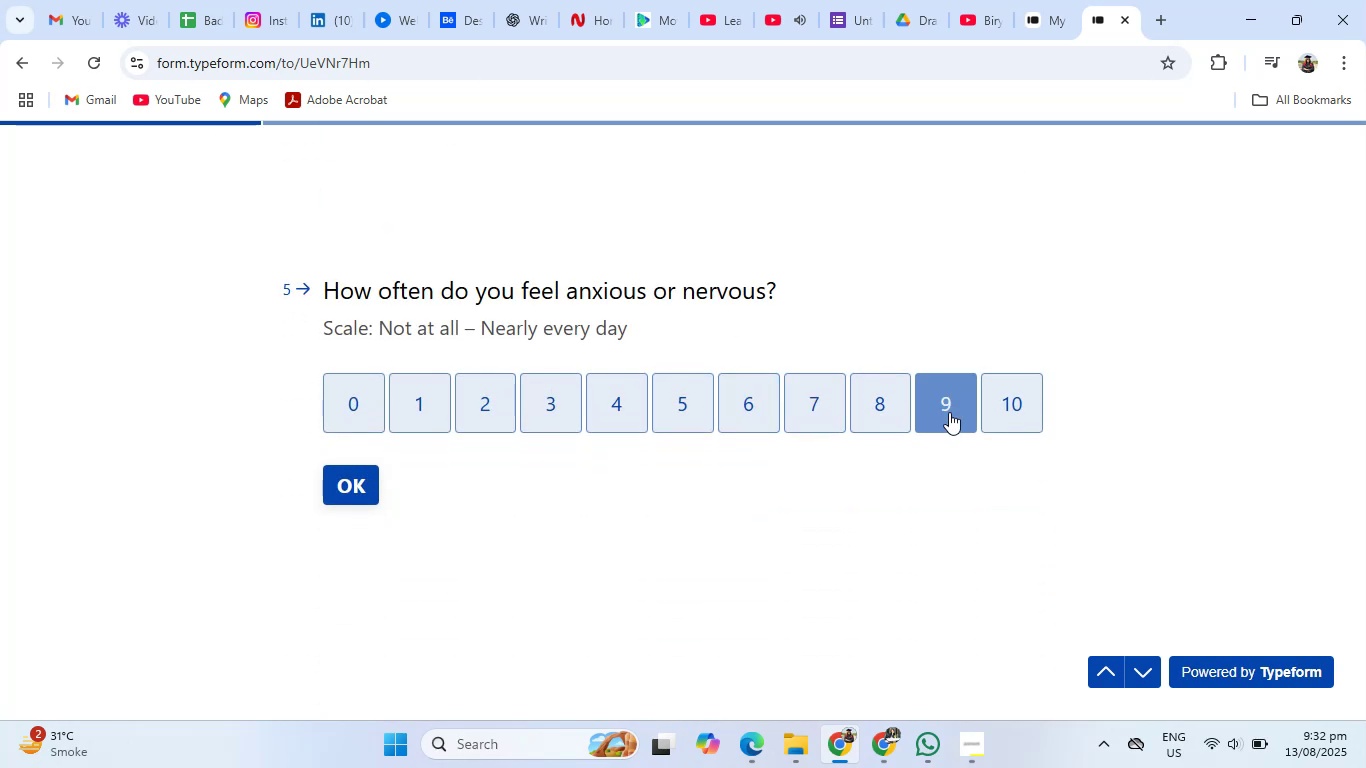 
key(Enter)
 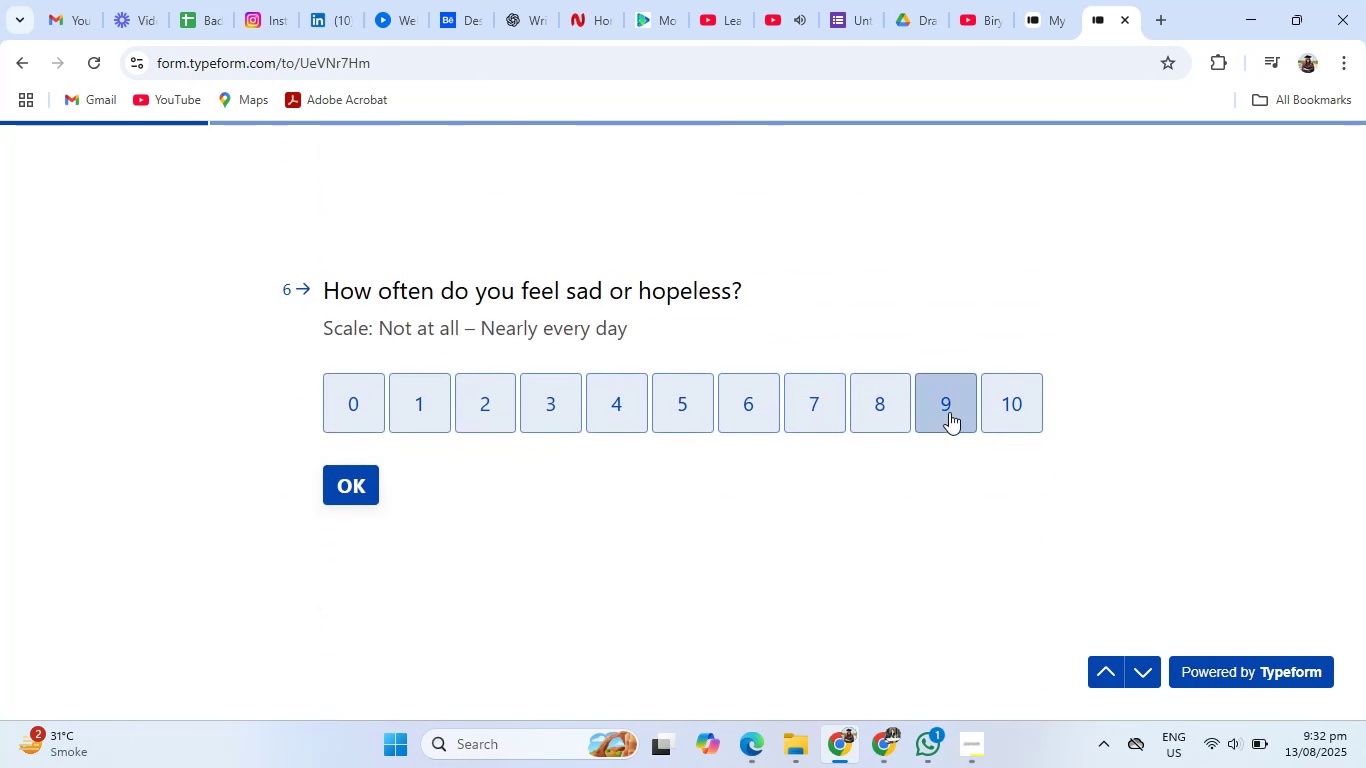 
left_click([949, 412])
 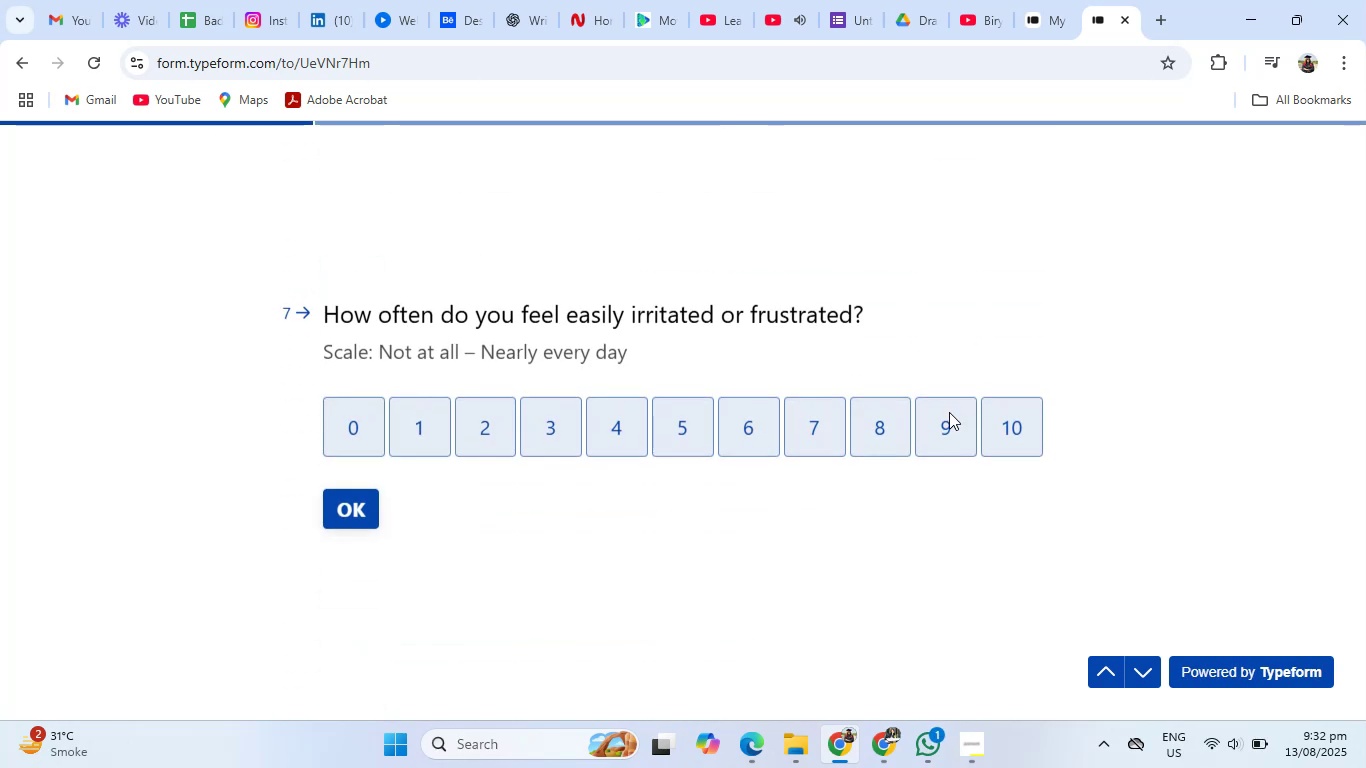 
left_click([943, 408])
 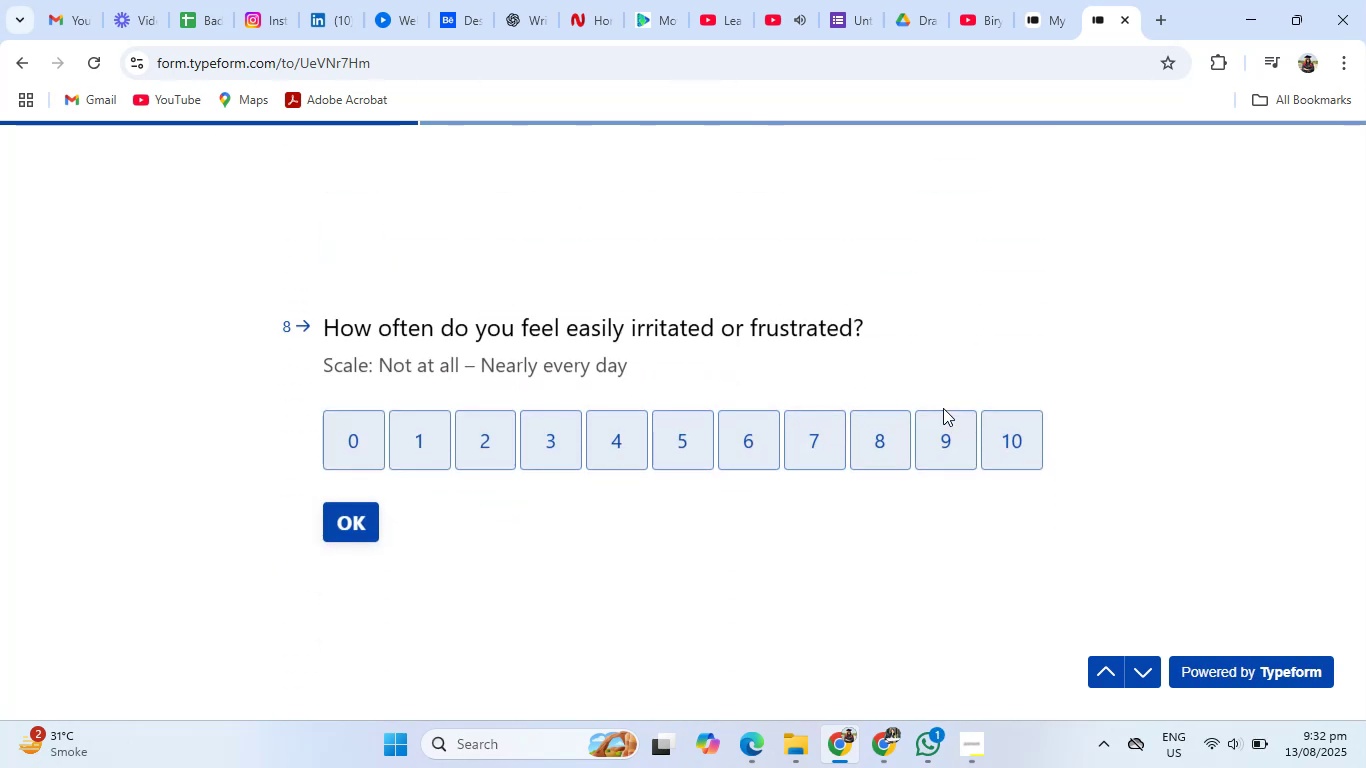 
left_click([943, 408])
 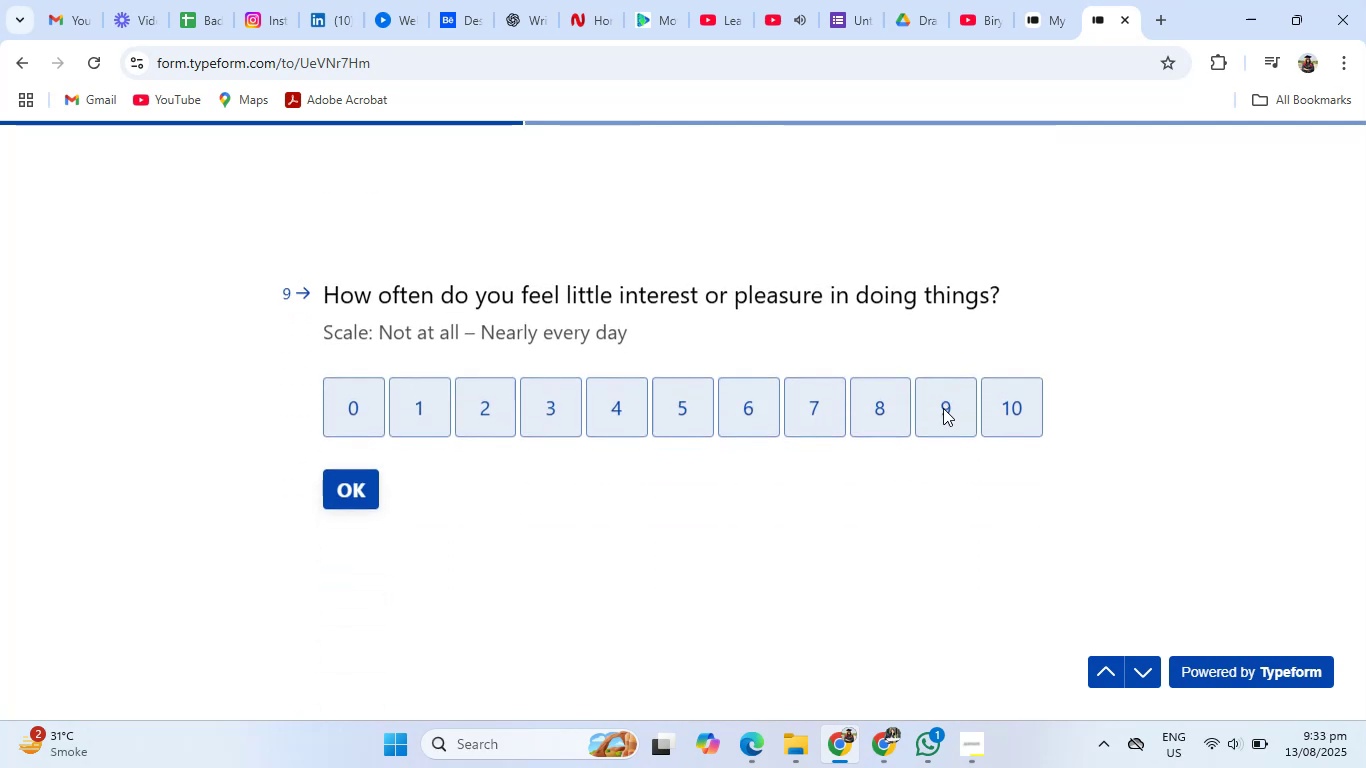 
left_click([943, 408])
 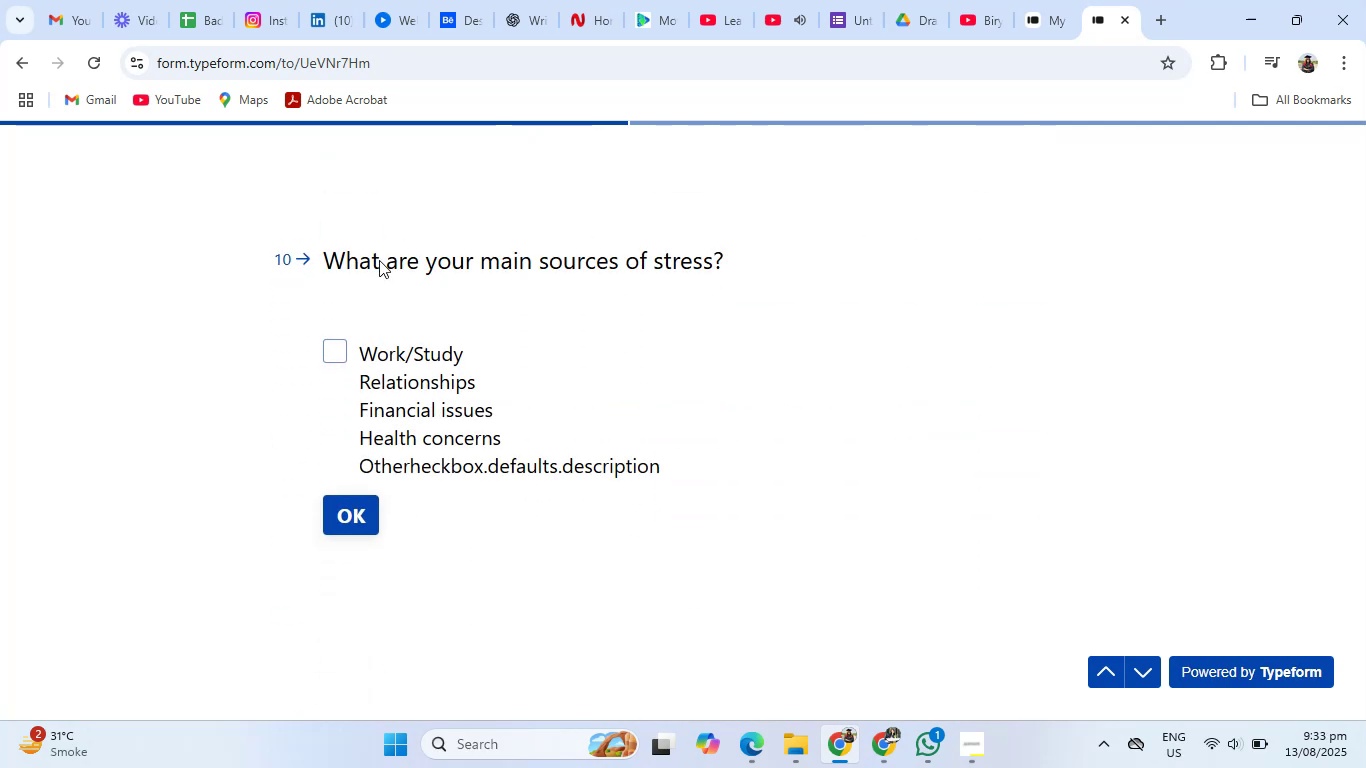 
left_click([341, 353])
 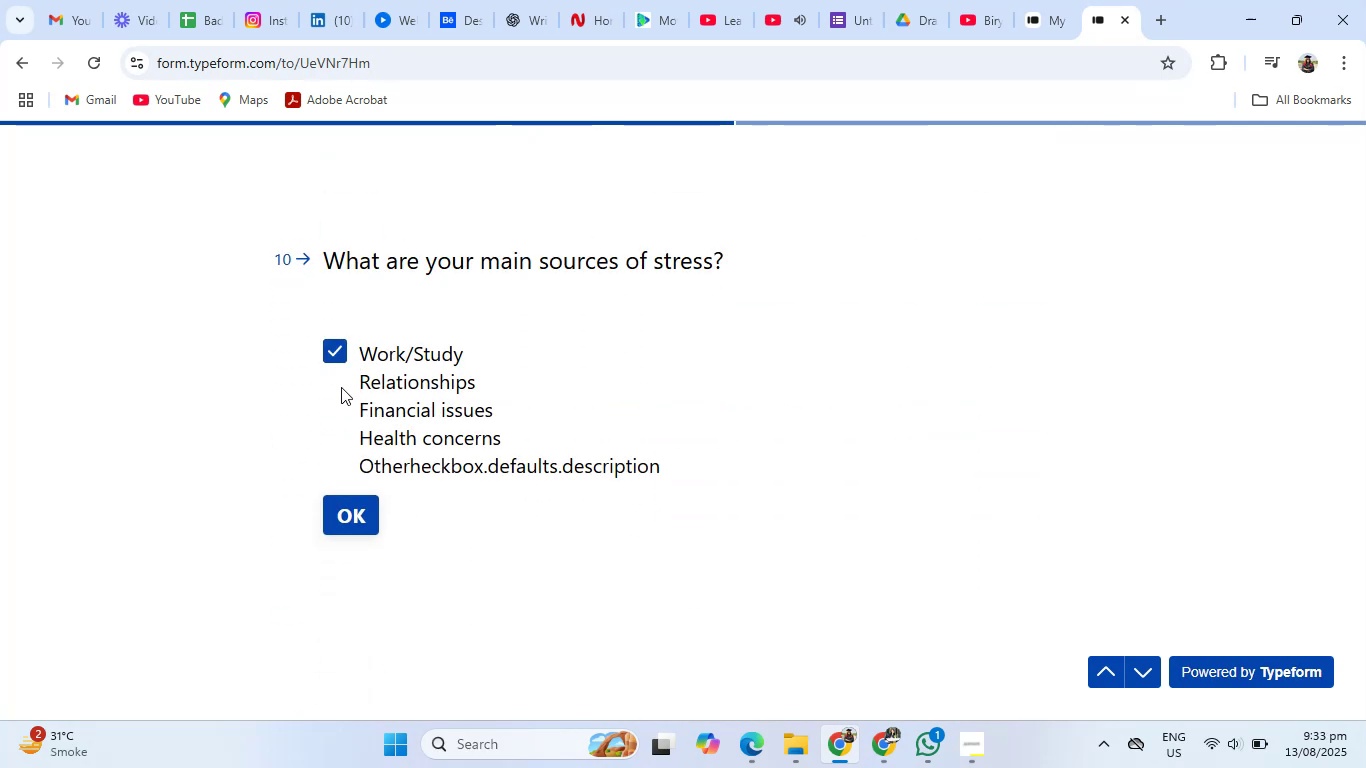 
double_click([341, 387])
 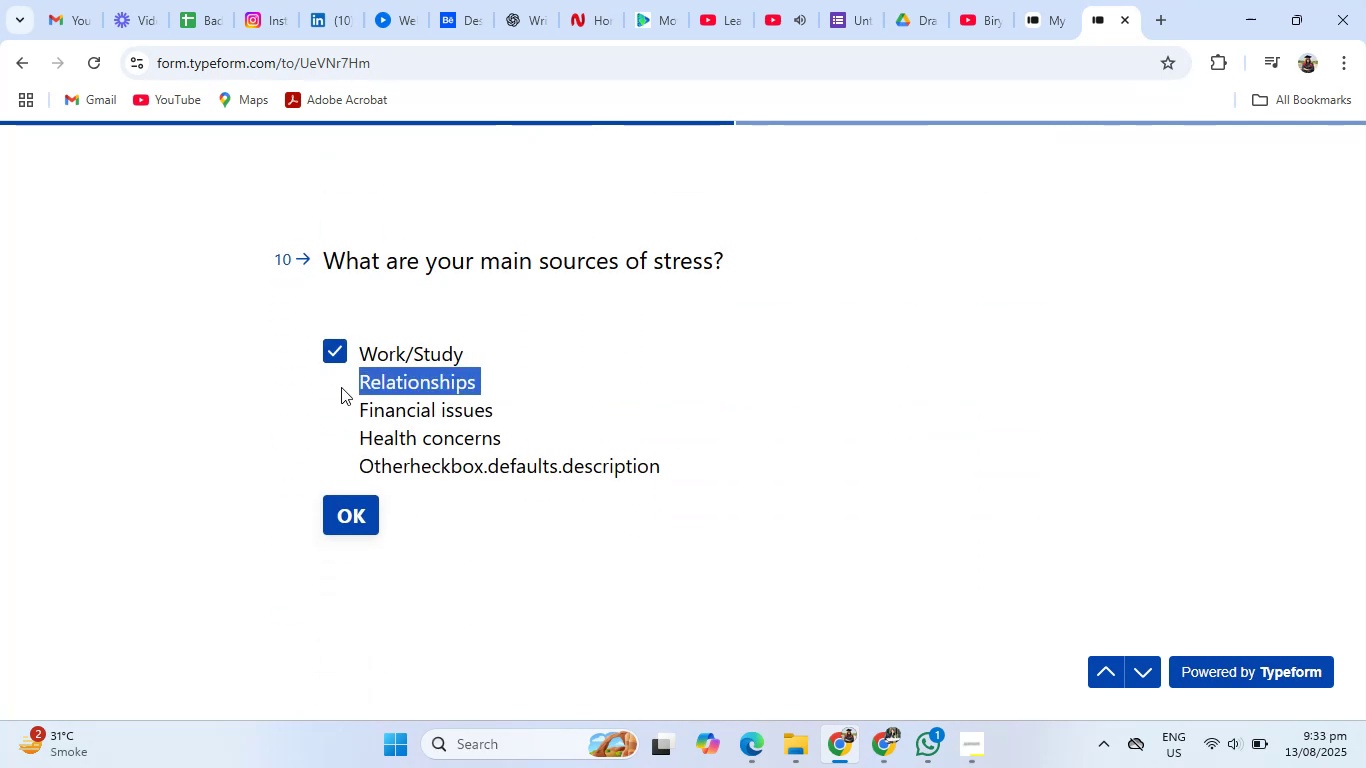 
triple_click([341, 387])
 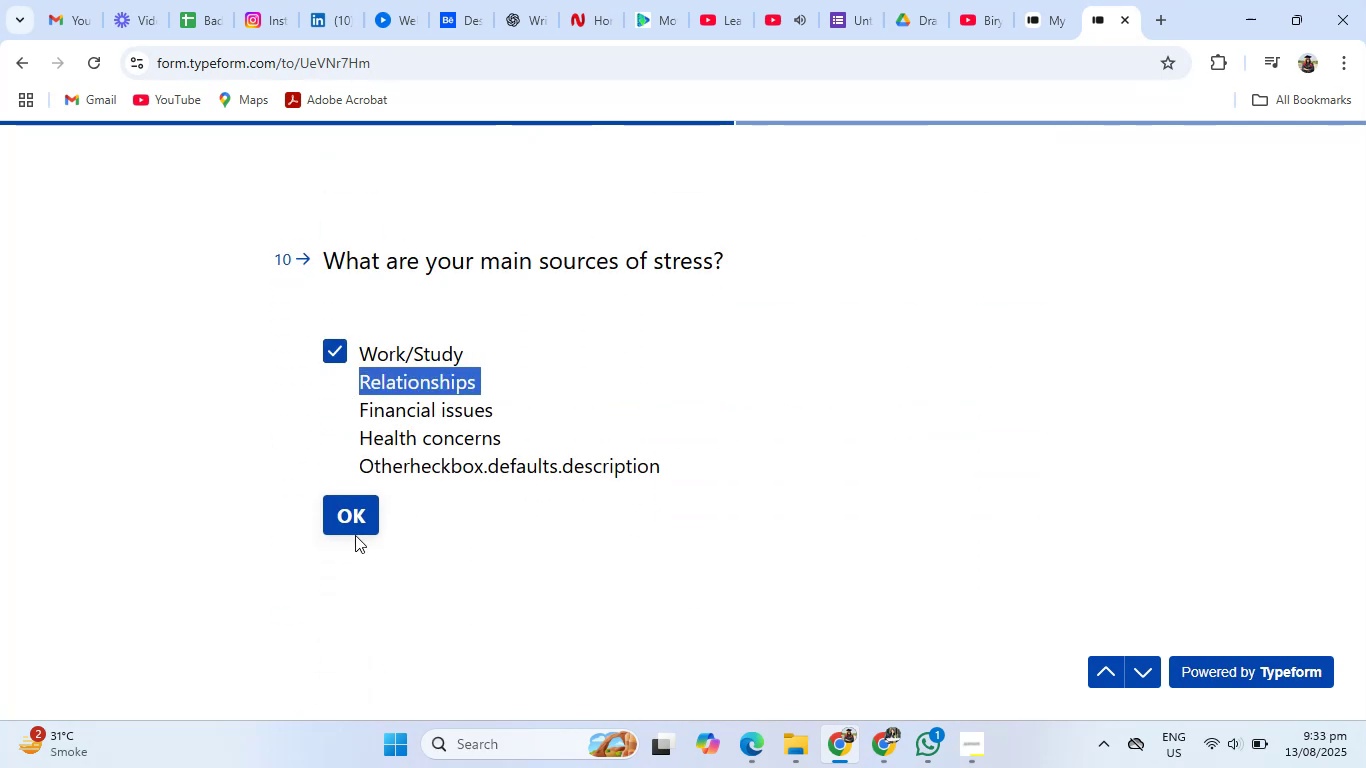 
left_click([355, 535])
 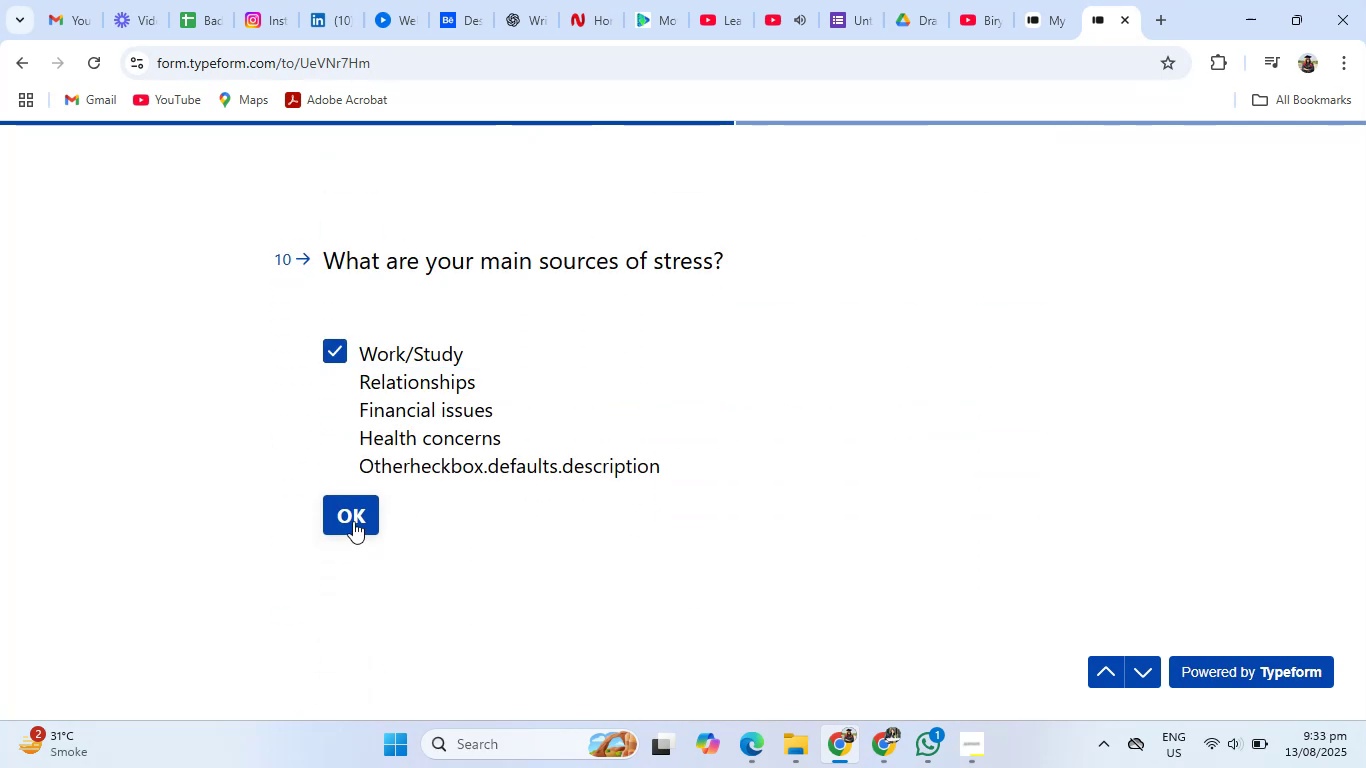 
left_click([352, 513])
 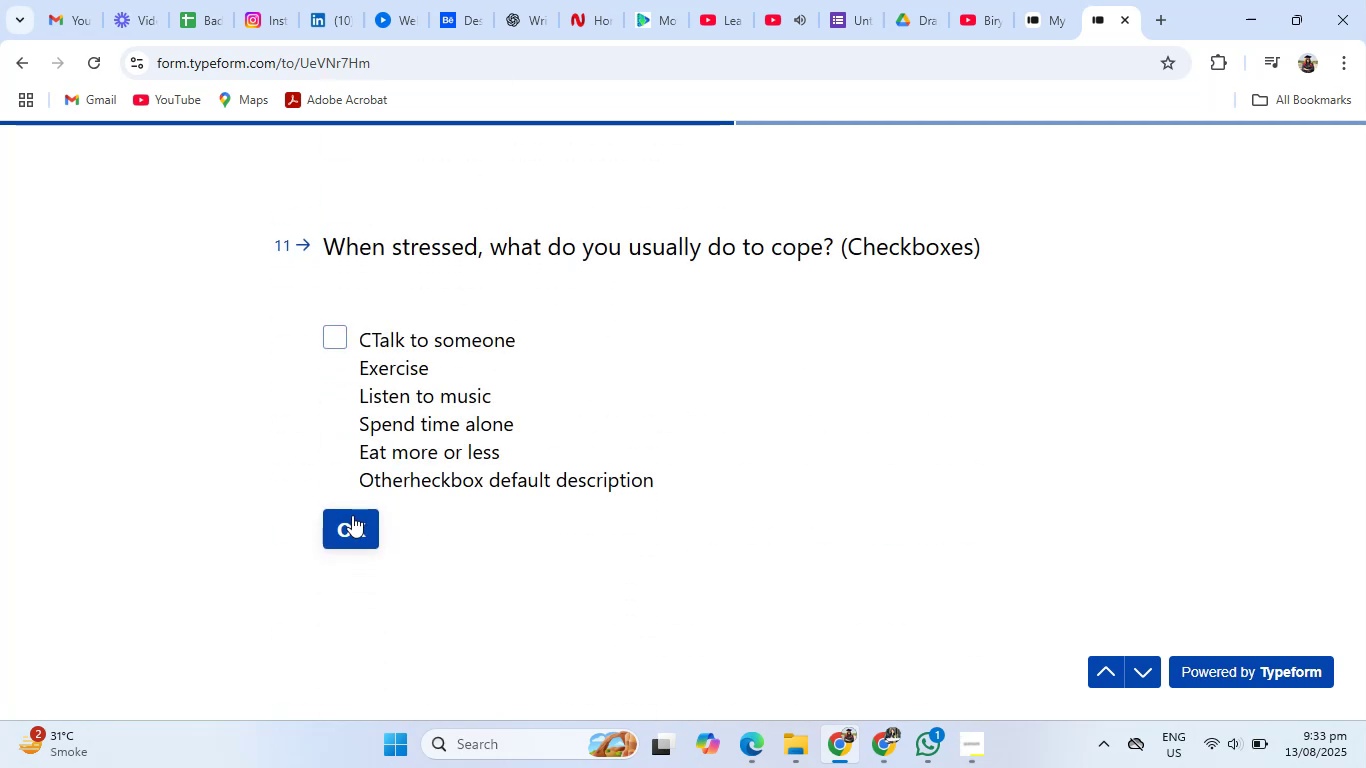 
left_click([352, 515])
 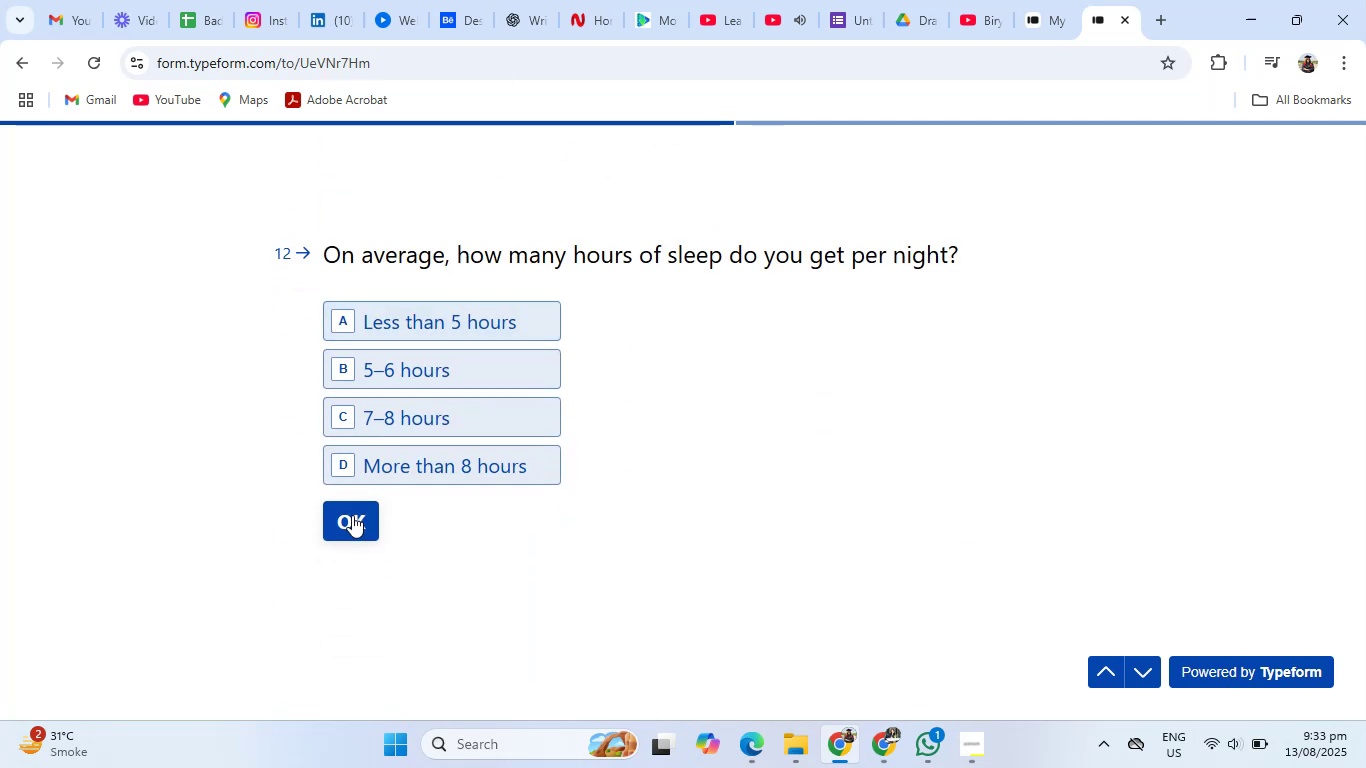 
key(Enter)
 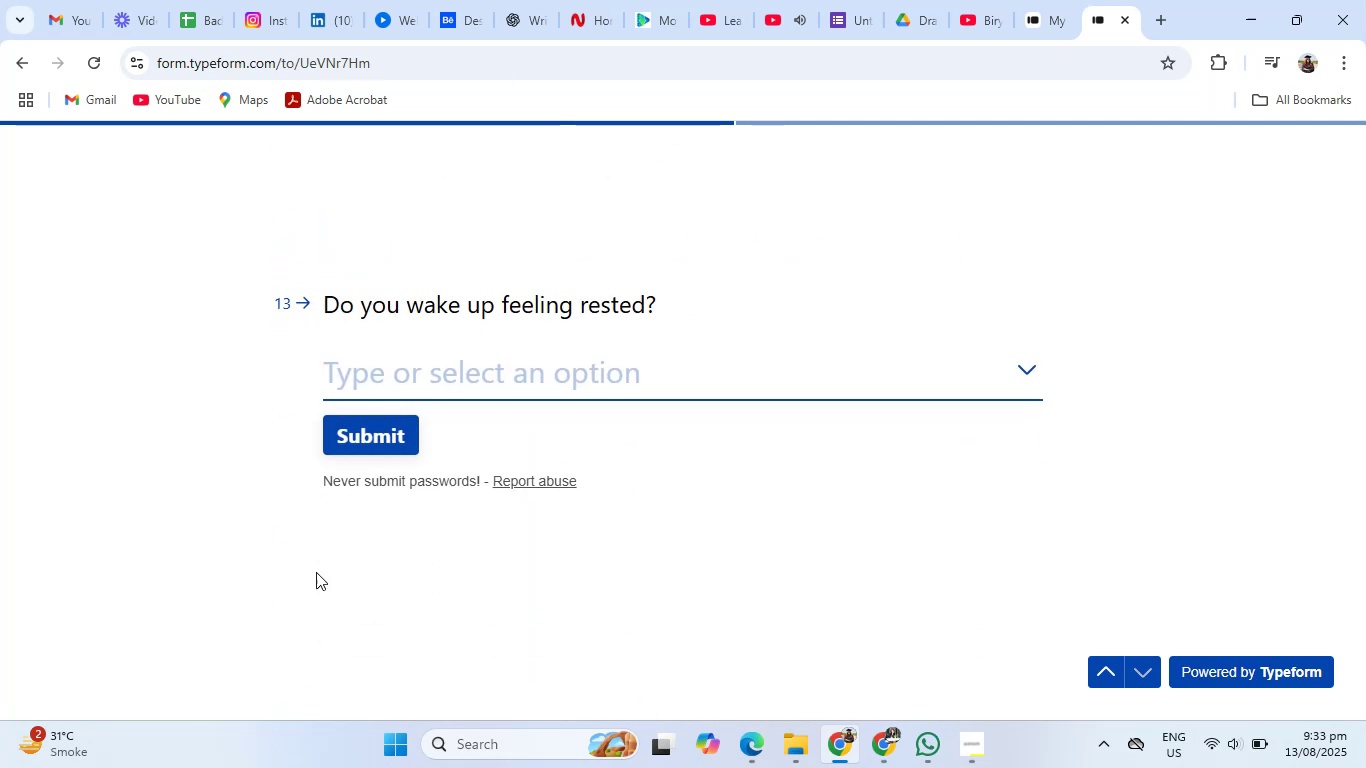 
left_click([380, 428])
 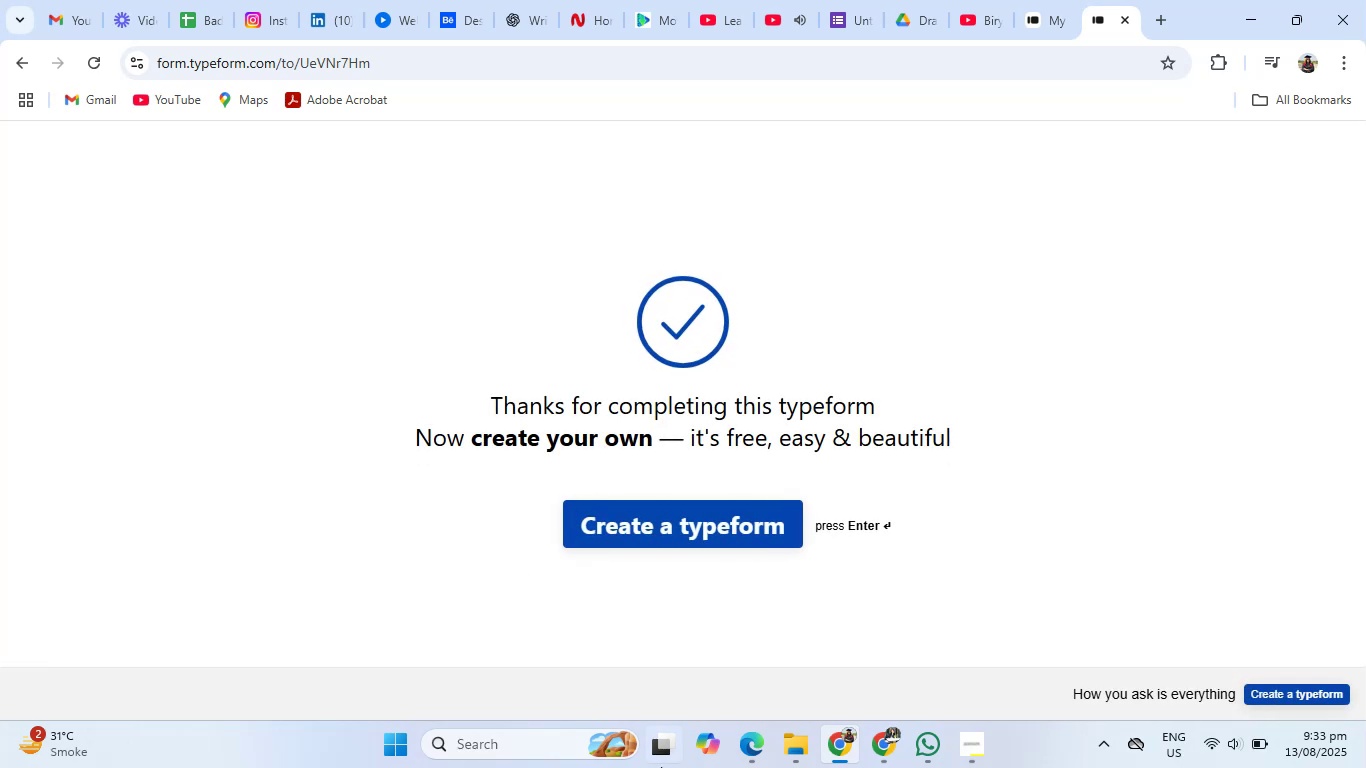 
wait(5.89)
 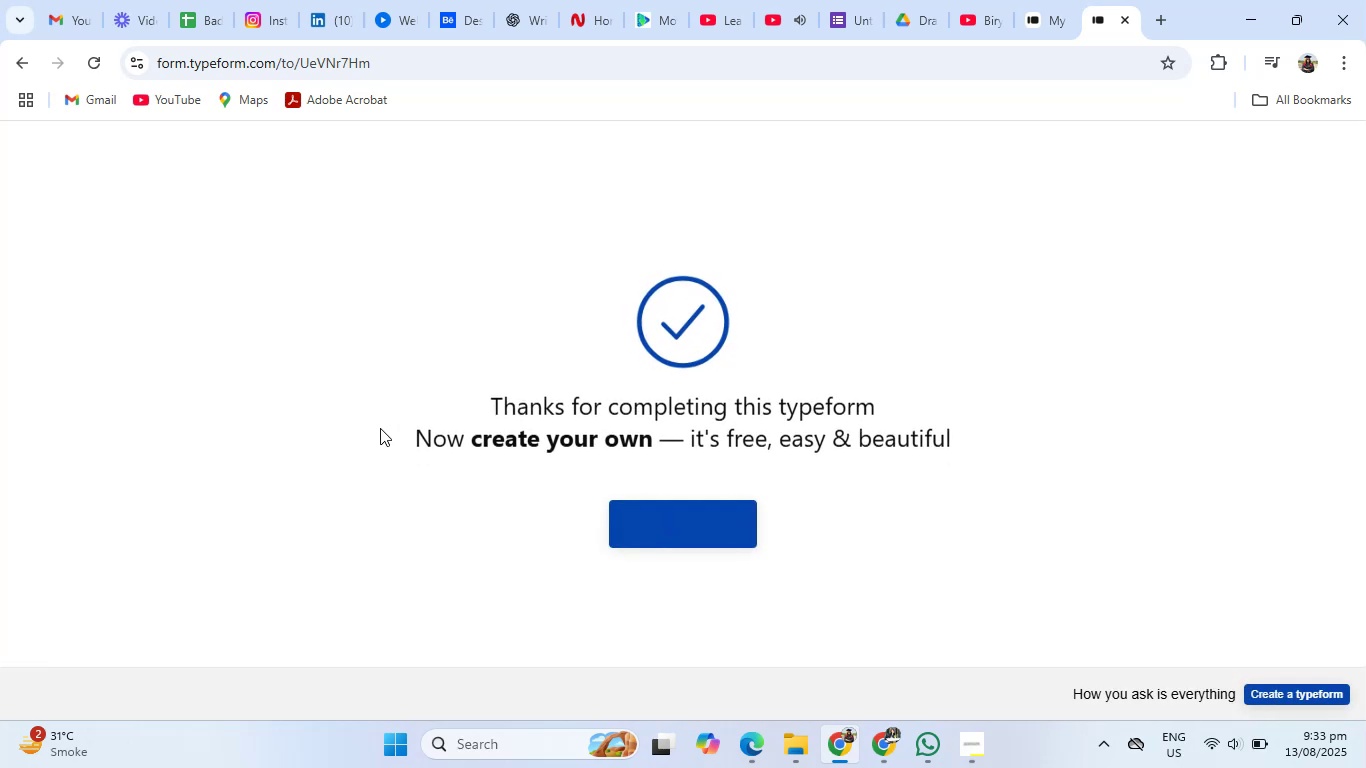 
left_click([875, 743])
 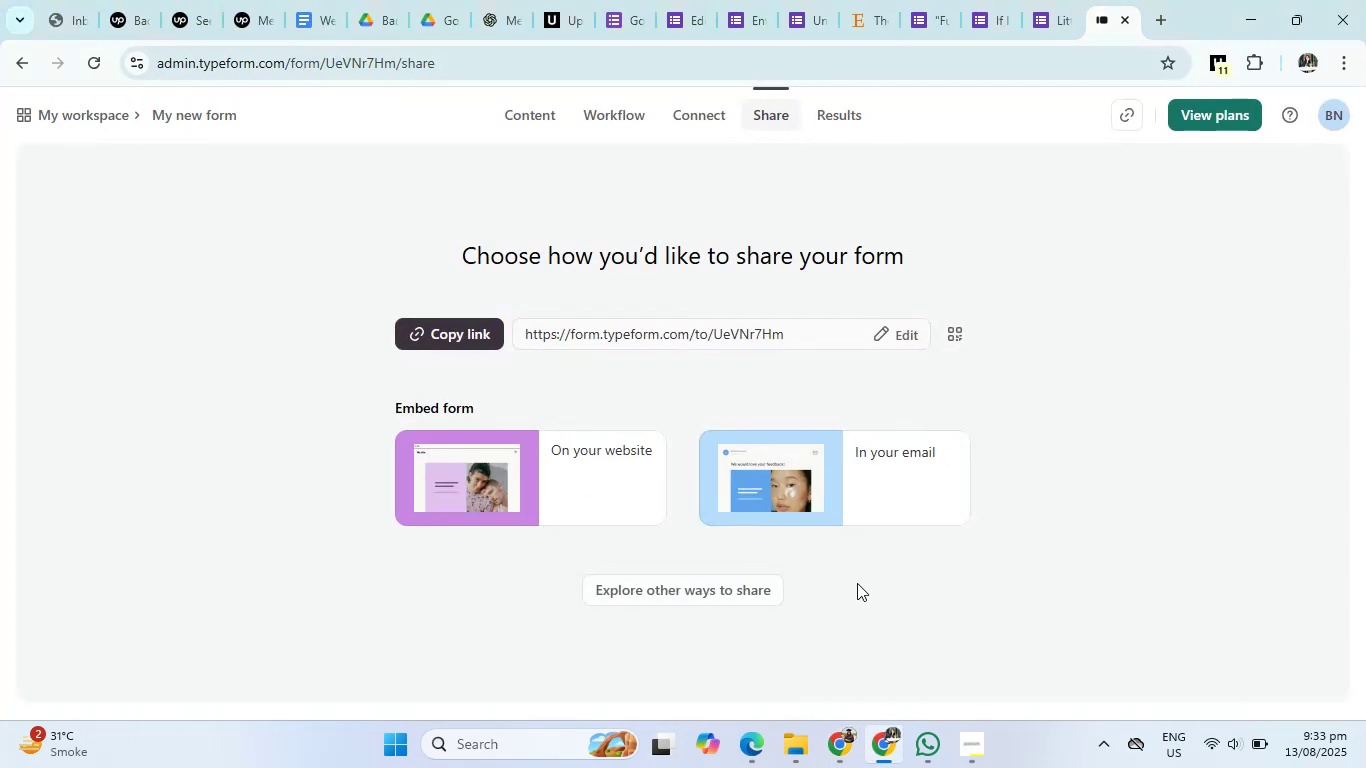 
left_click([1126, 579])
 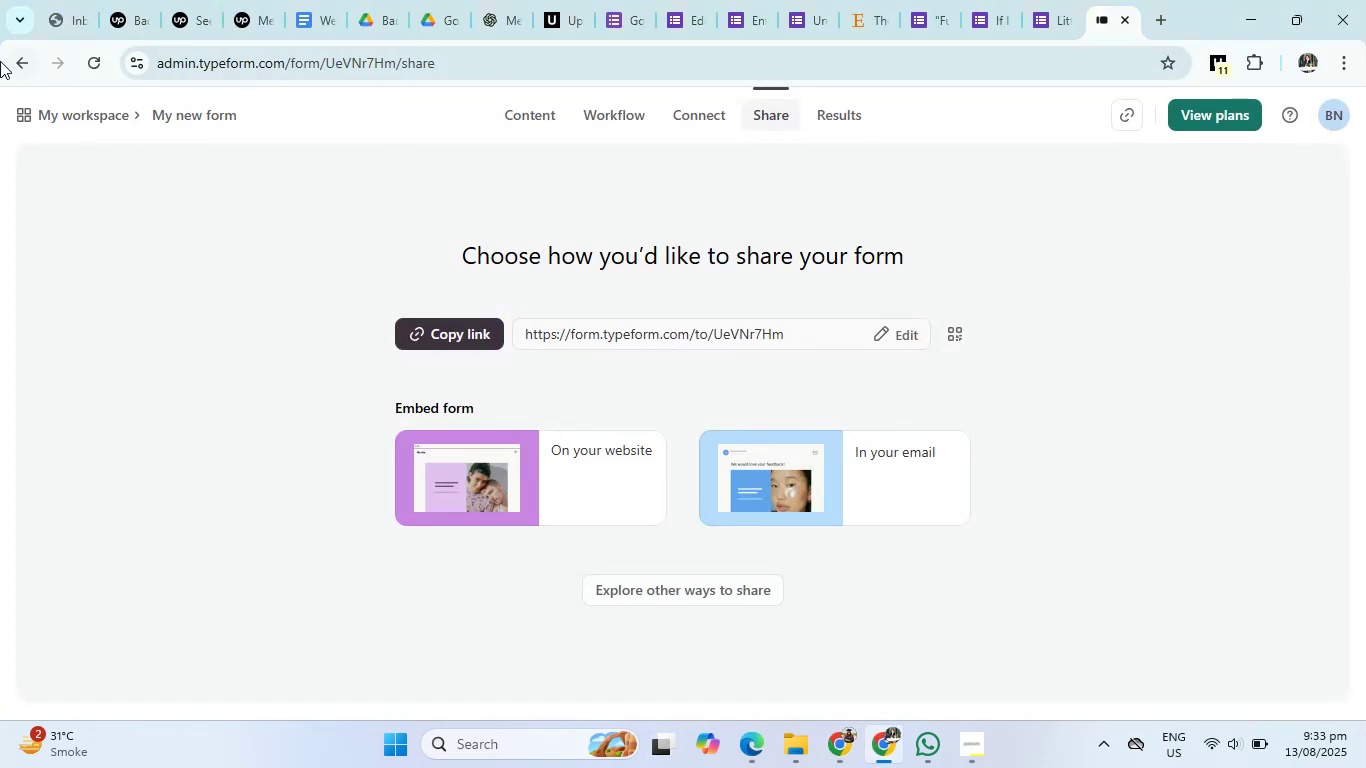 
left_click([7, 57])
 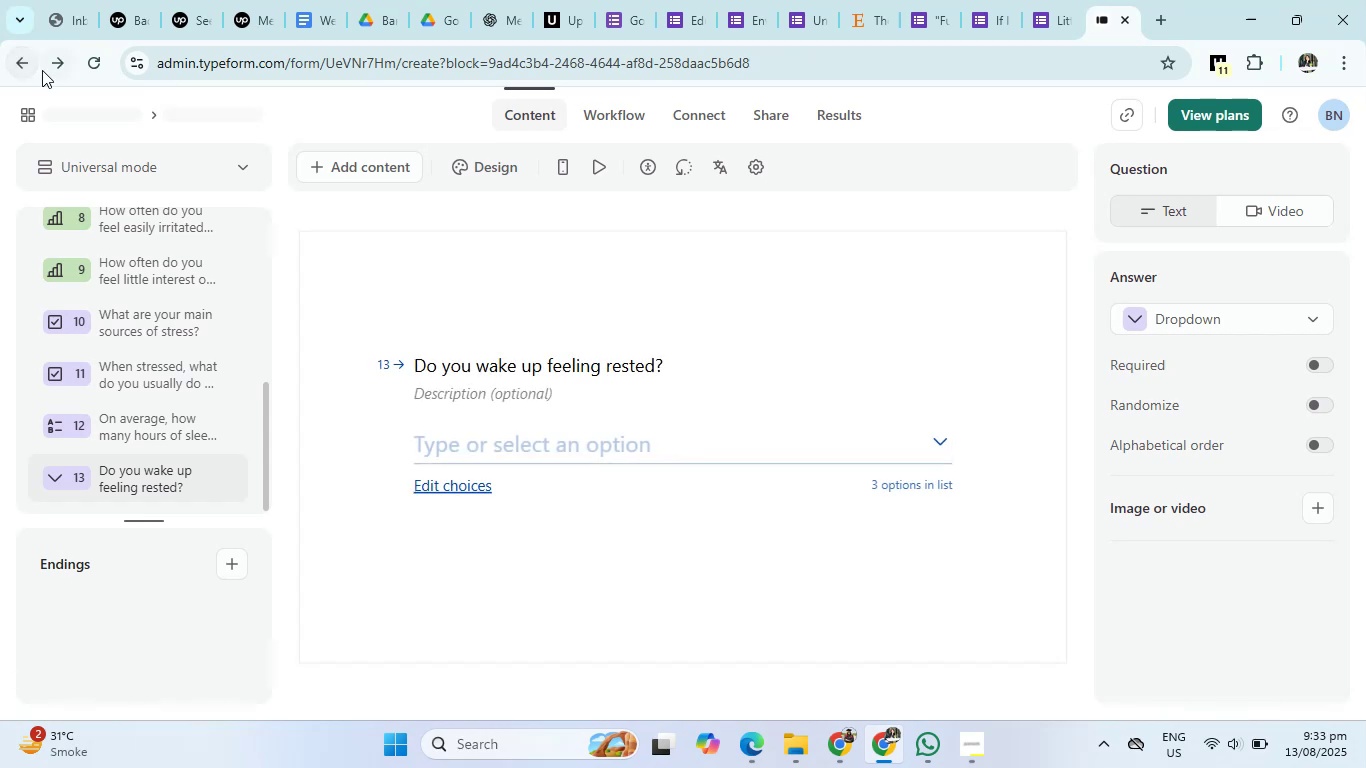 
left_click([82, 116])
 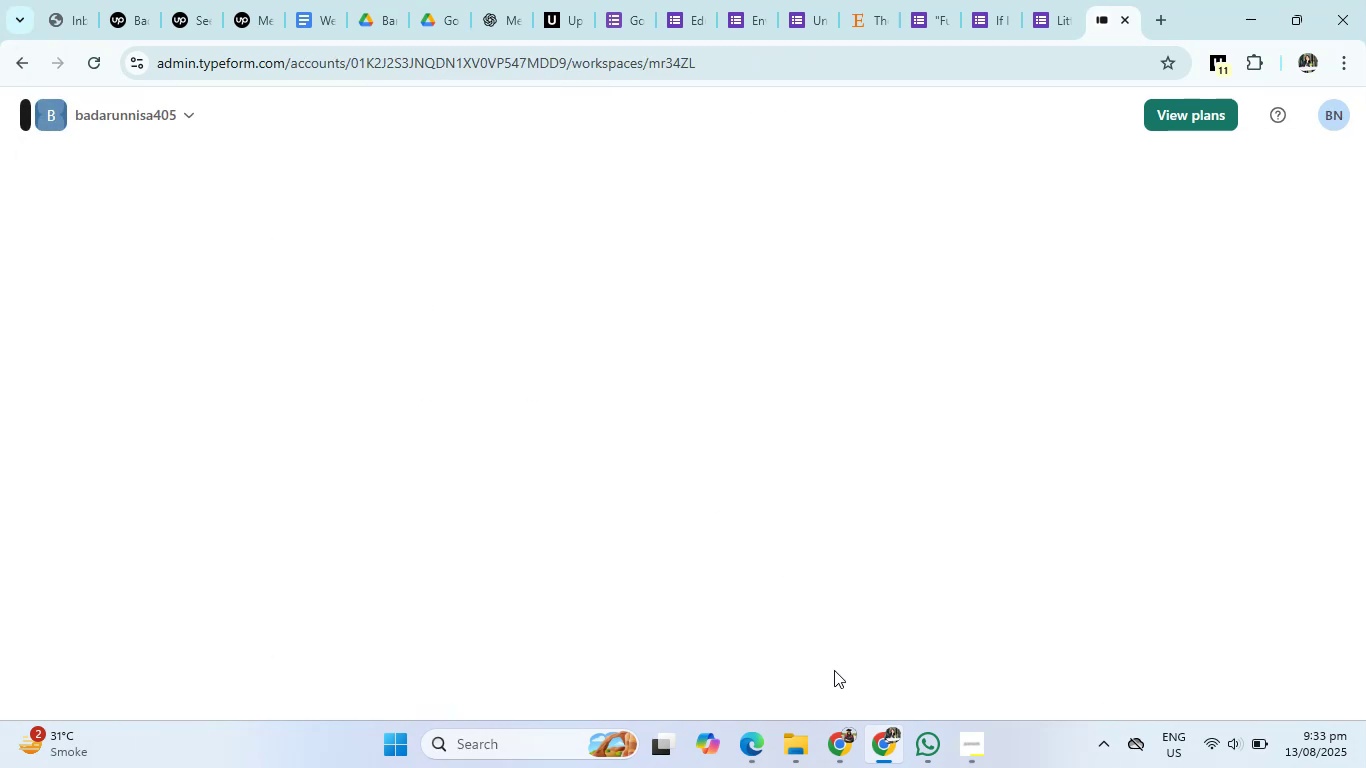 
left_click([755, 762])
 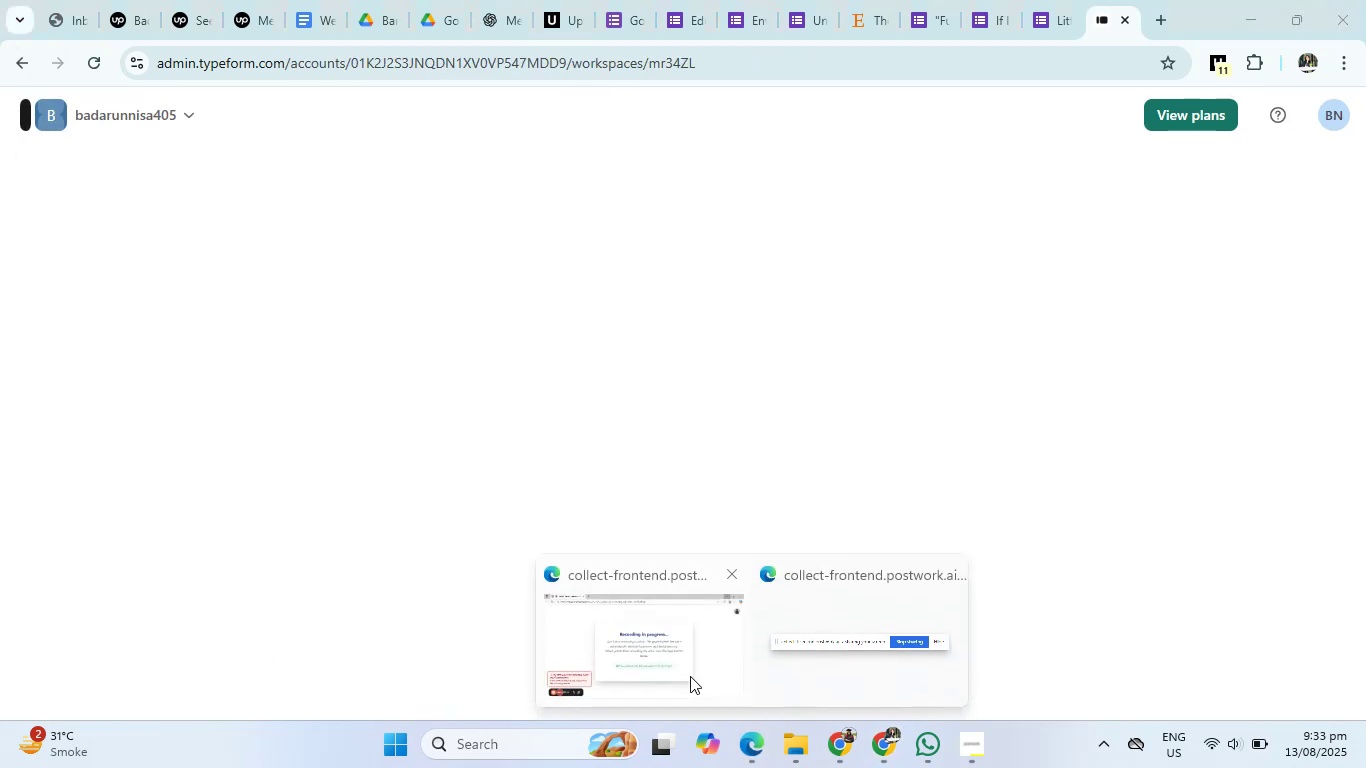 
left_click([690, 676])
 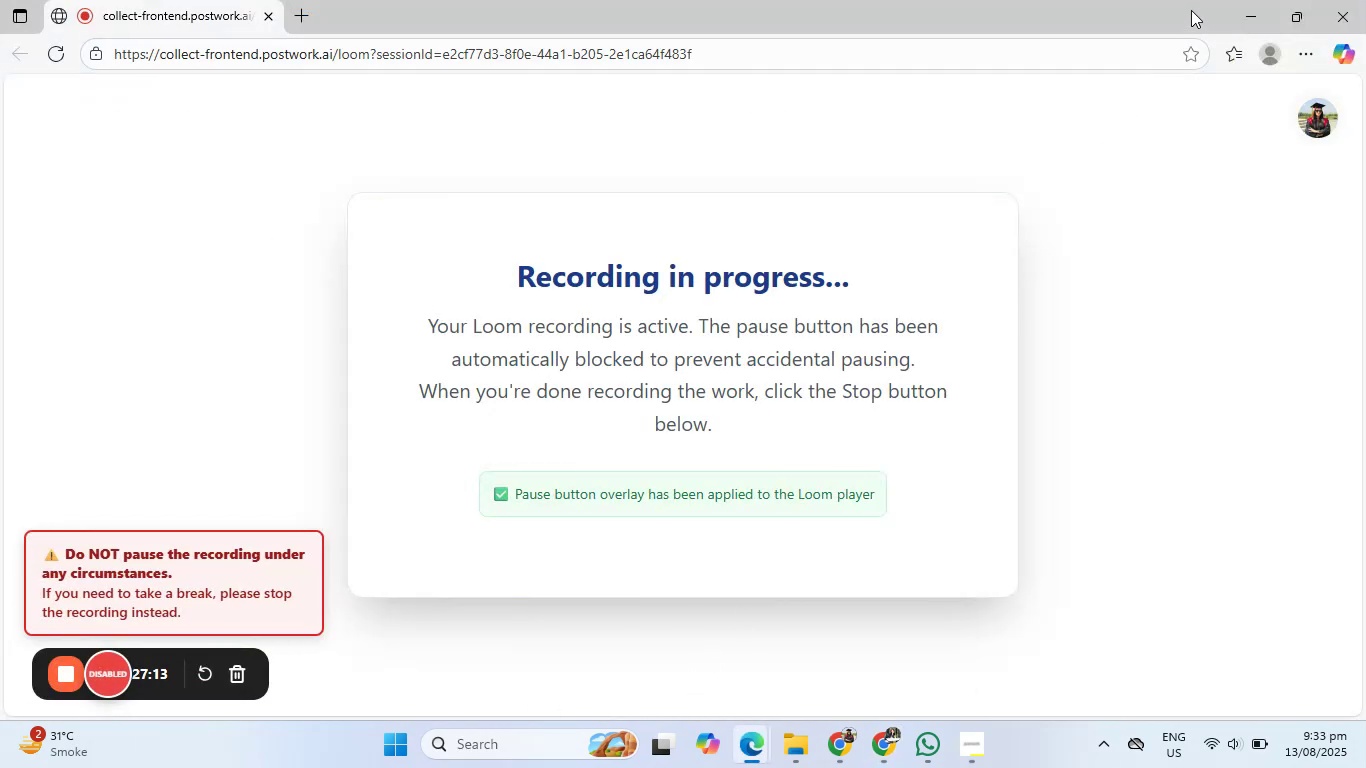 
left_click([1238, 5])
 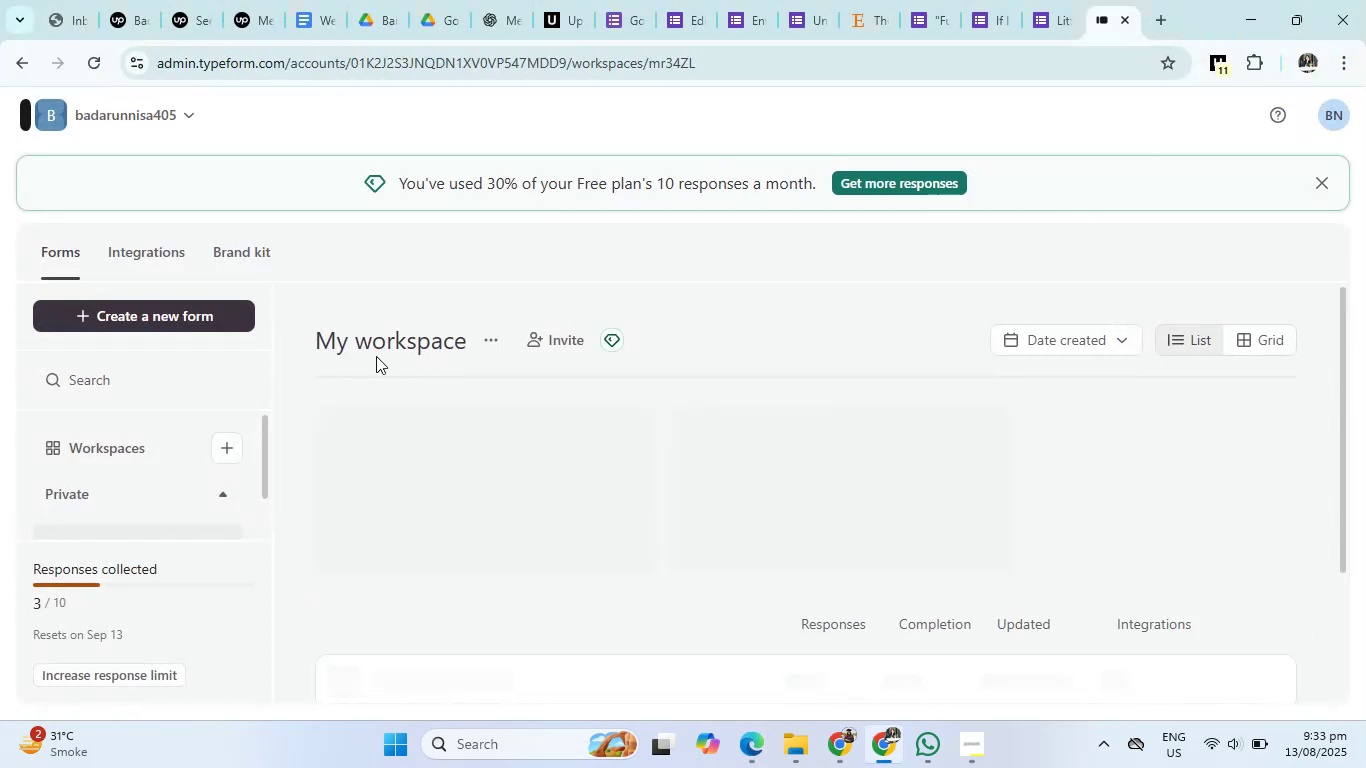 
left_click([182, 309])
 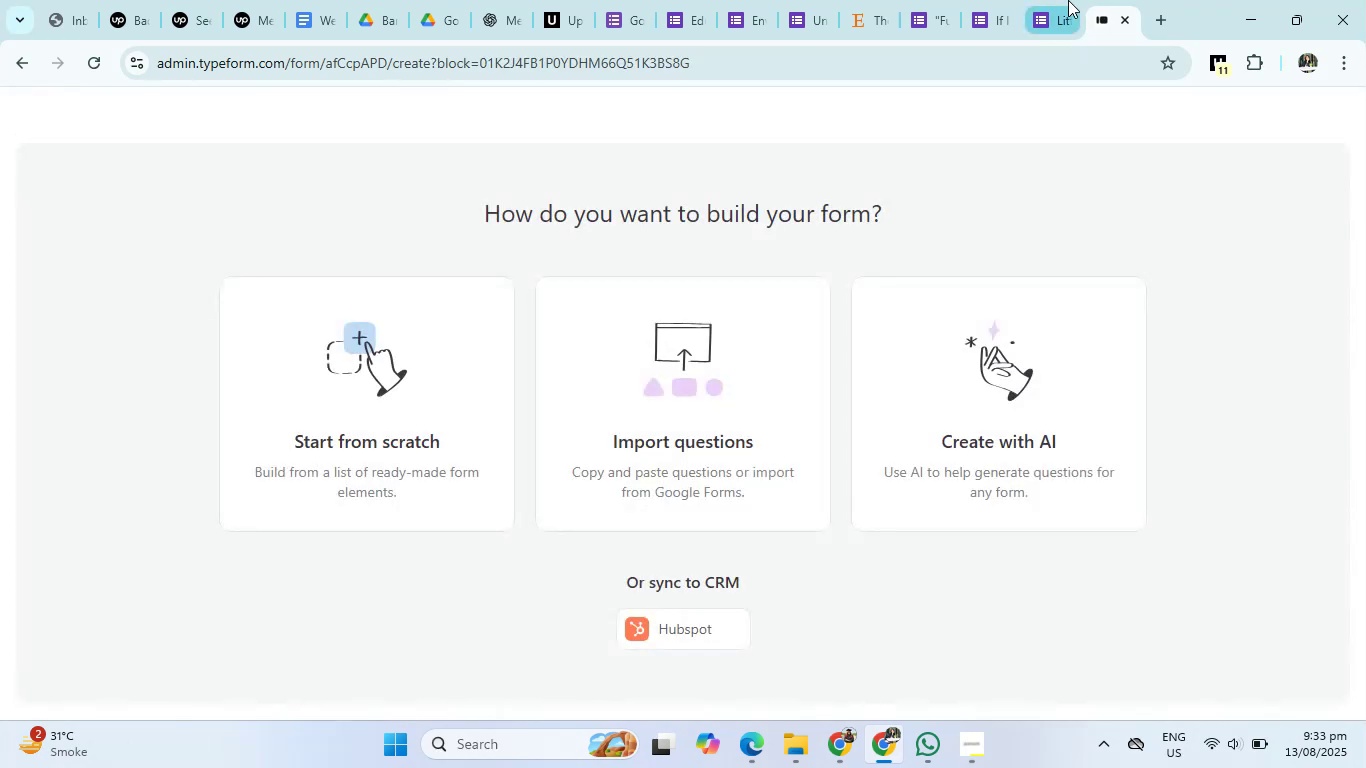 
wait(6.6)
 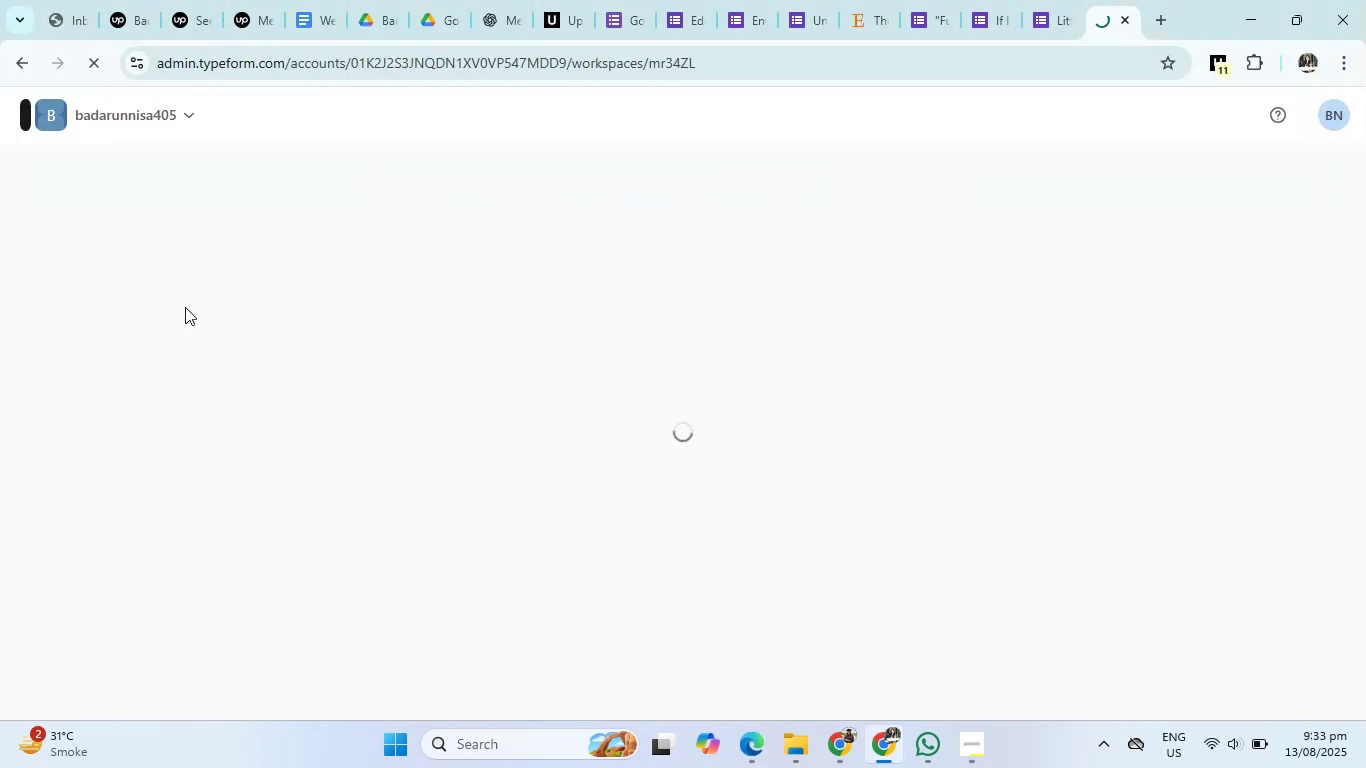 
left_click([680, 389])
 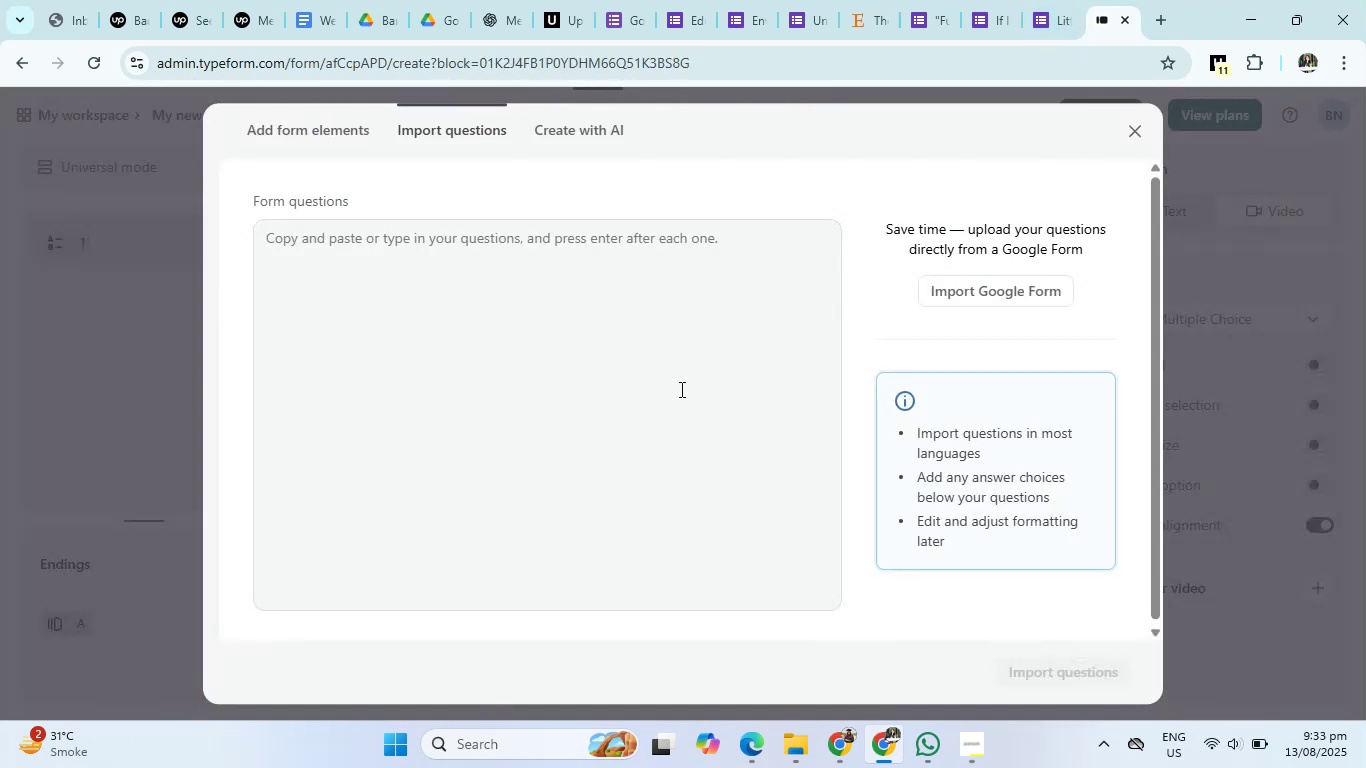 
wait(5.17)
 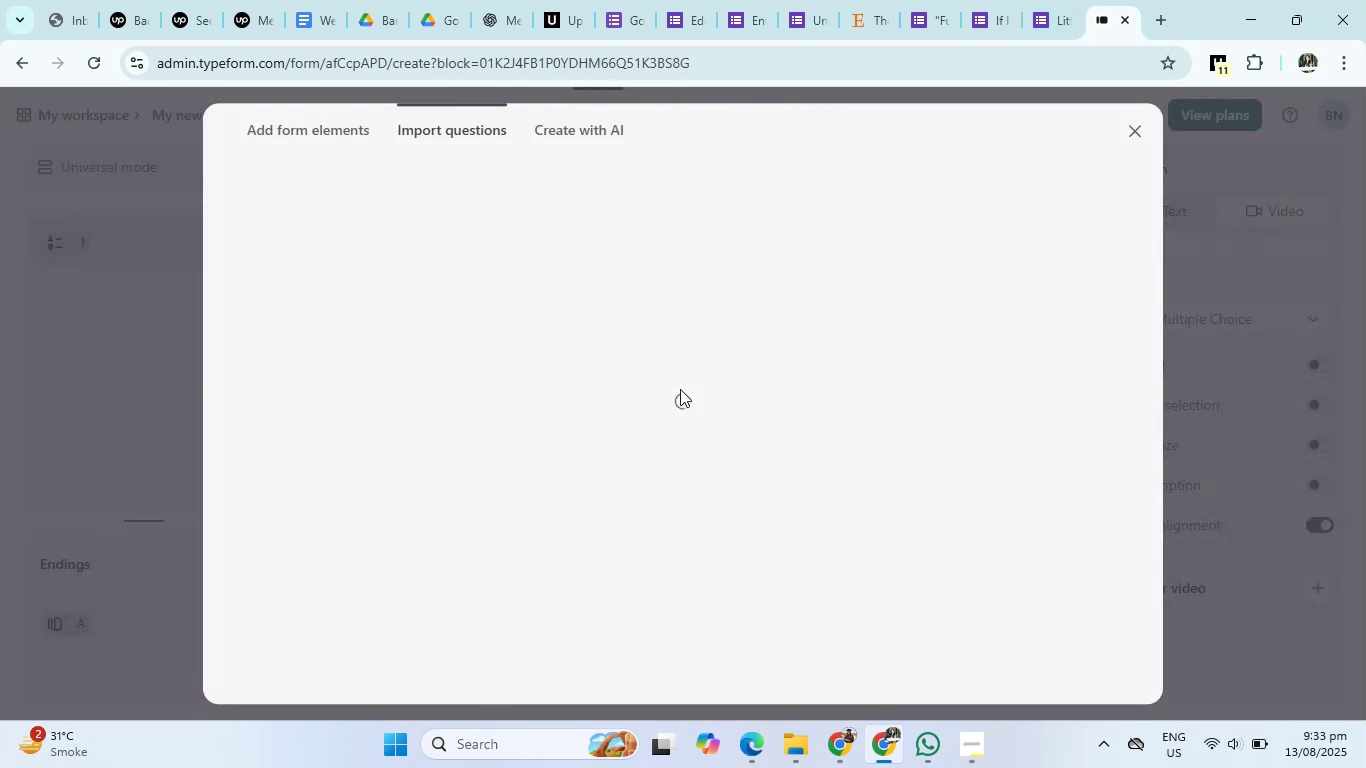 
left_click([1008, 286])
 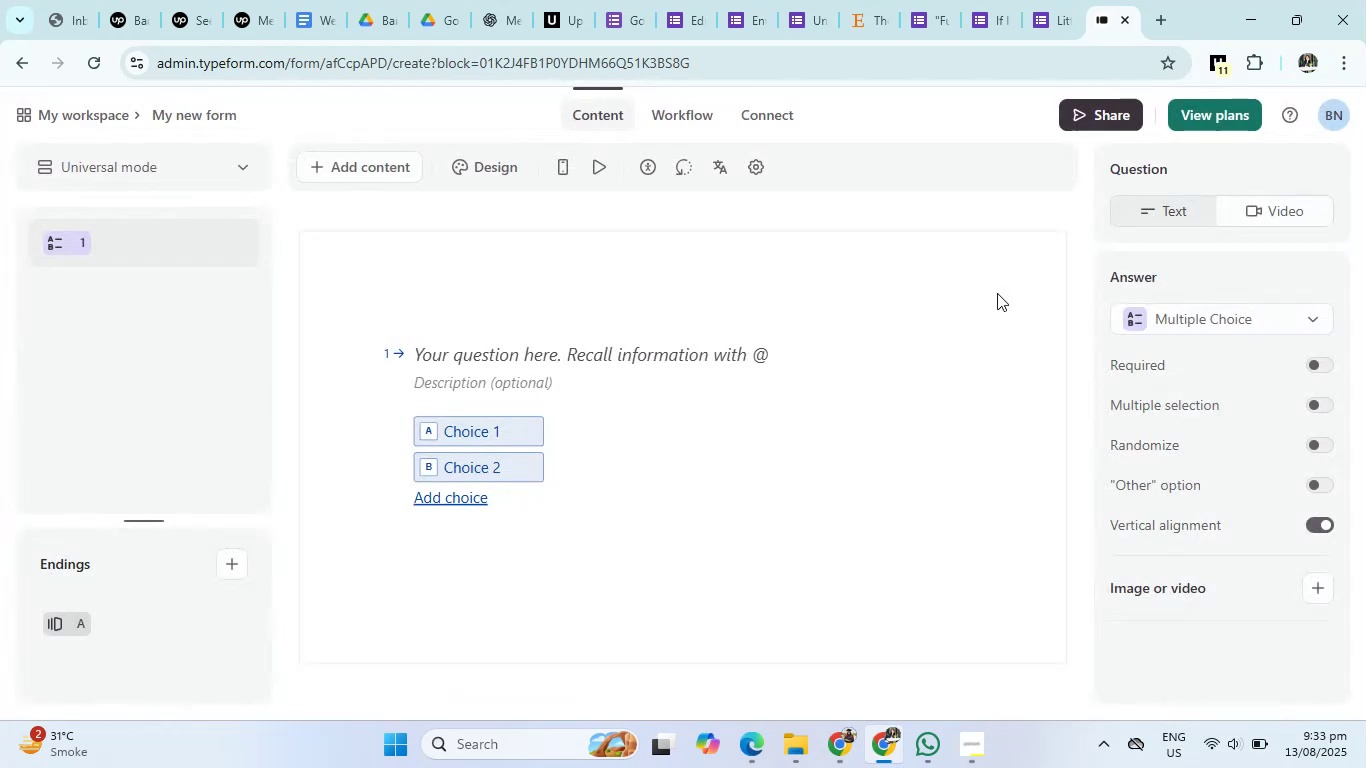 
left_click([641, 355])
 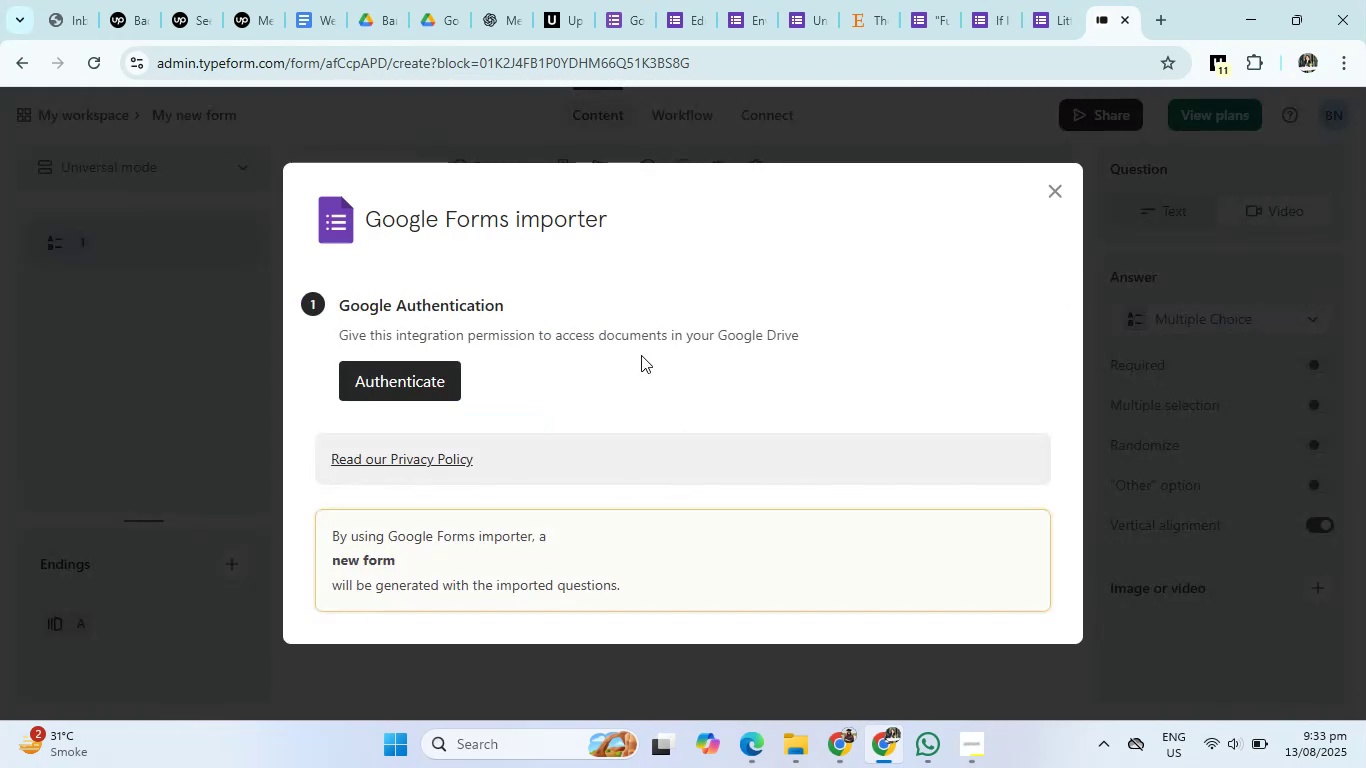 
scroll: coordinate [641, 355], scroll_direction: down, amount: 5.0
 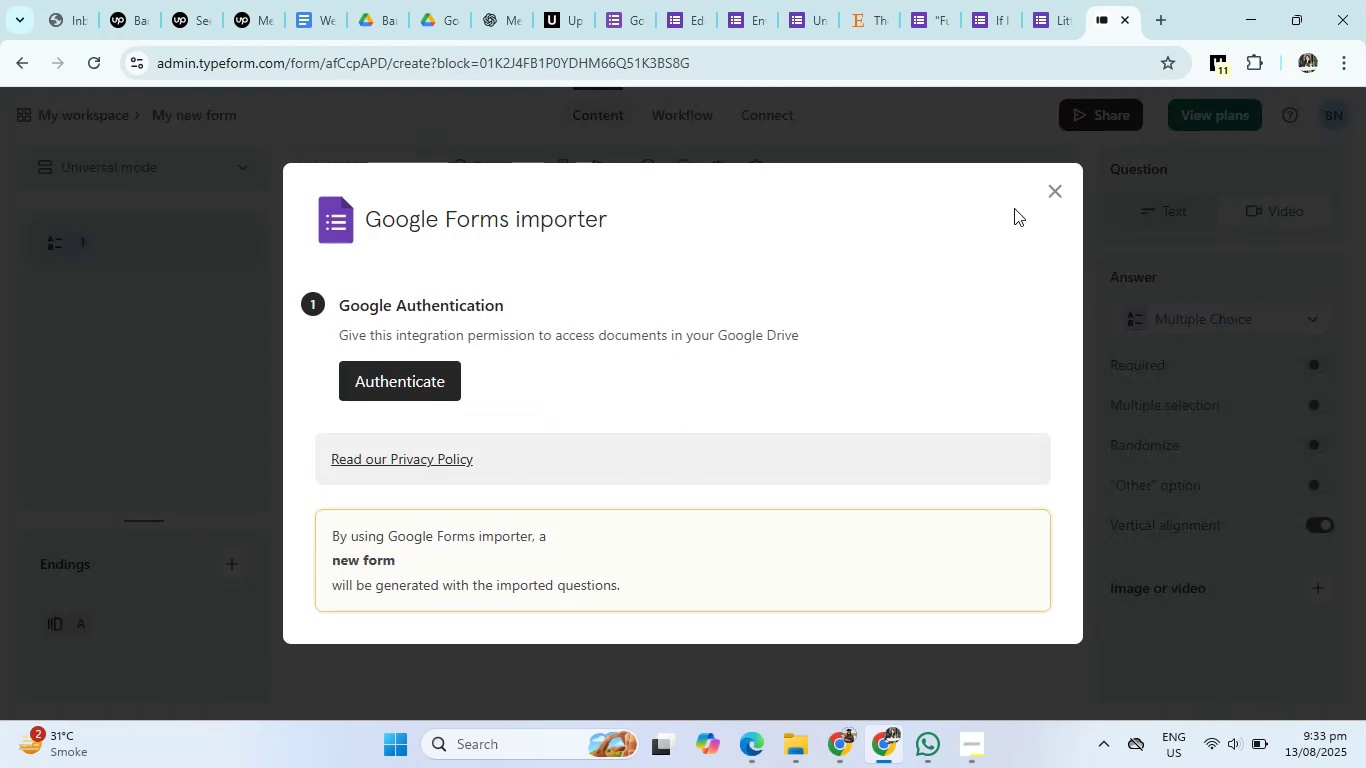 
left_click([1054, 190])
 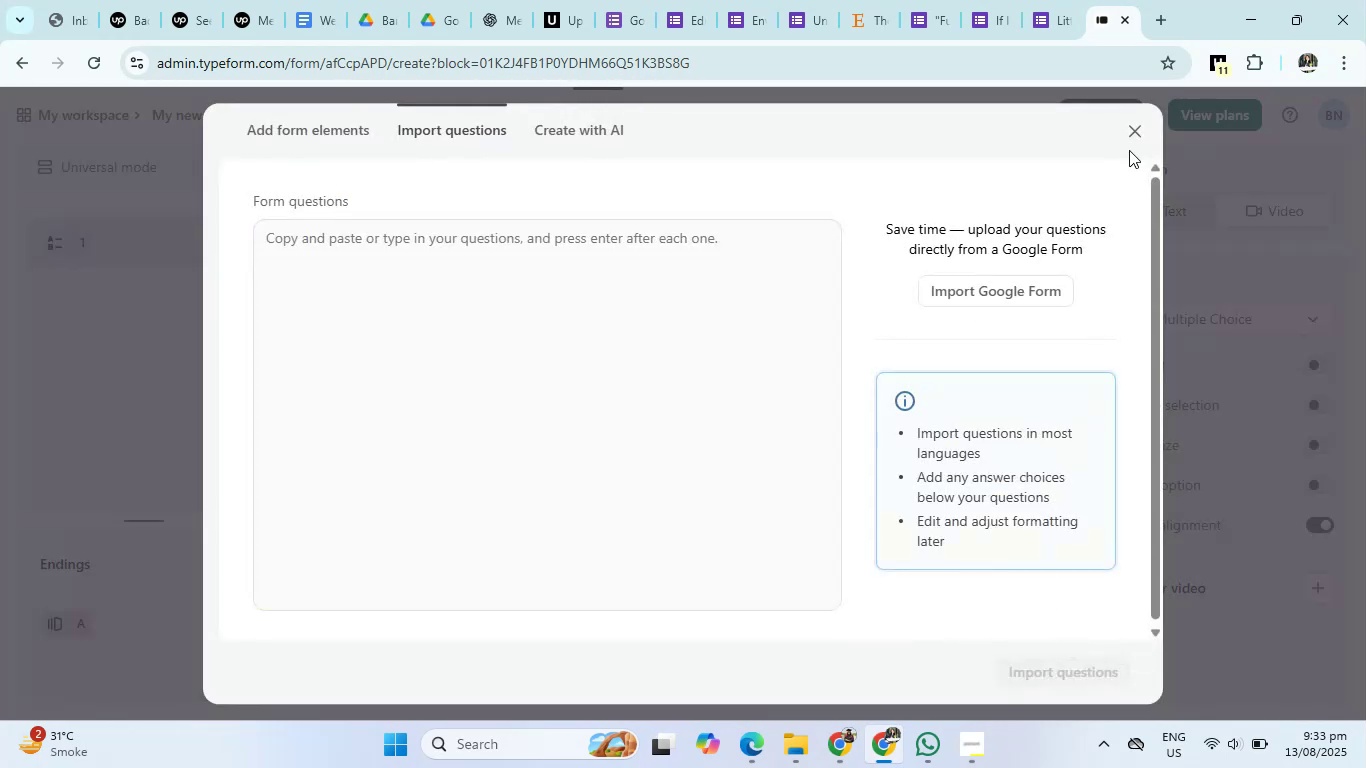 
left_click([1132, 132])
 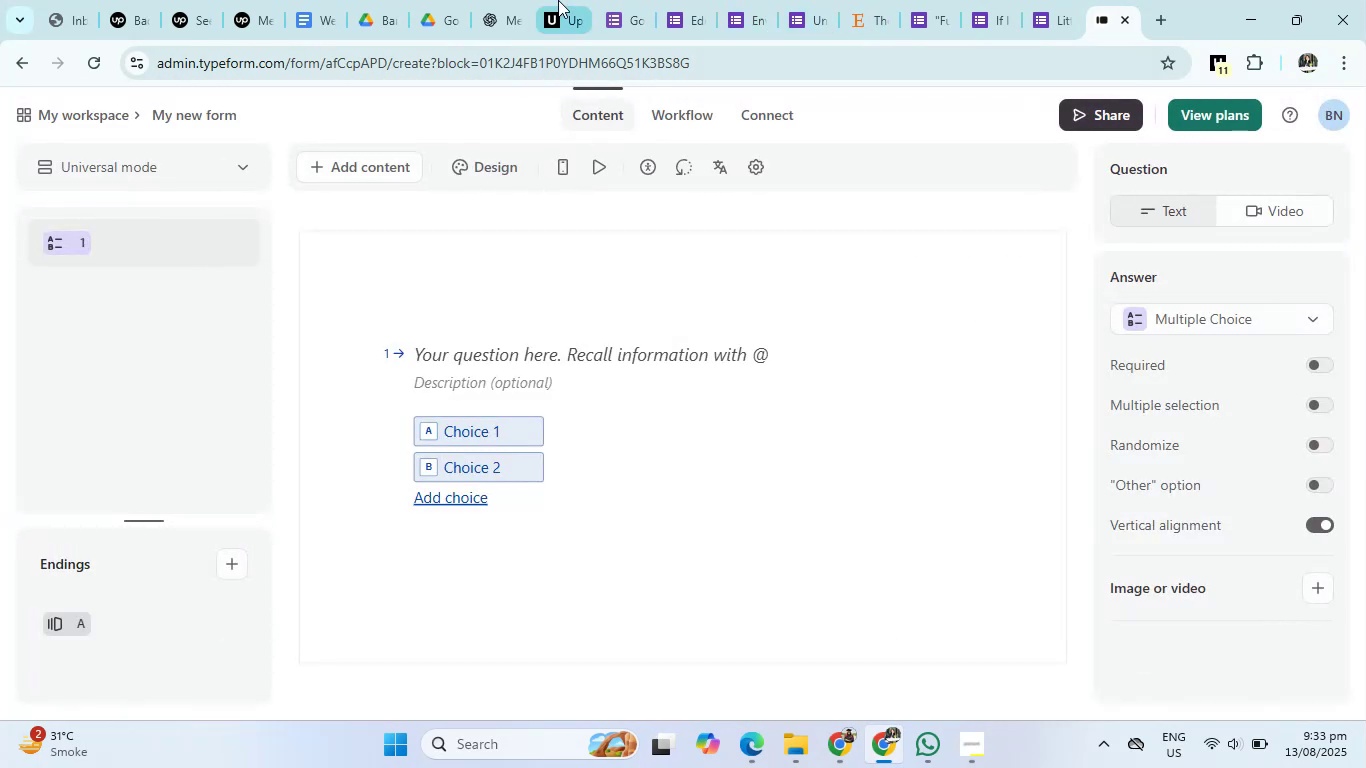 
left_click([500, 4])
 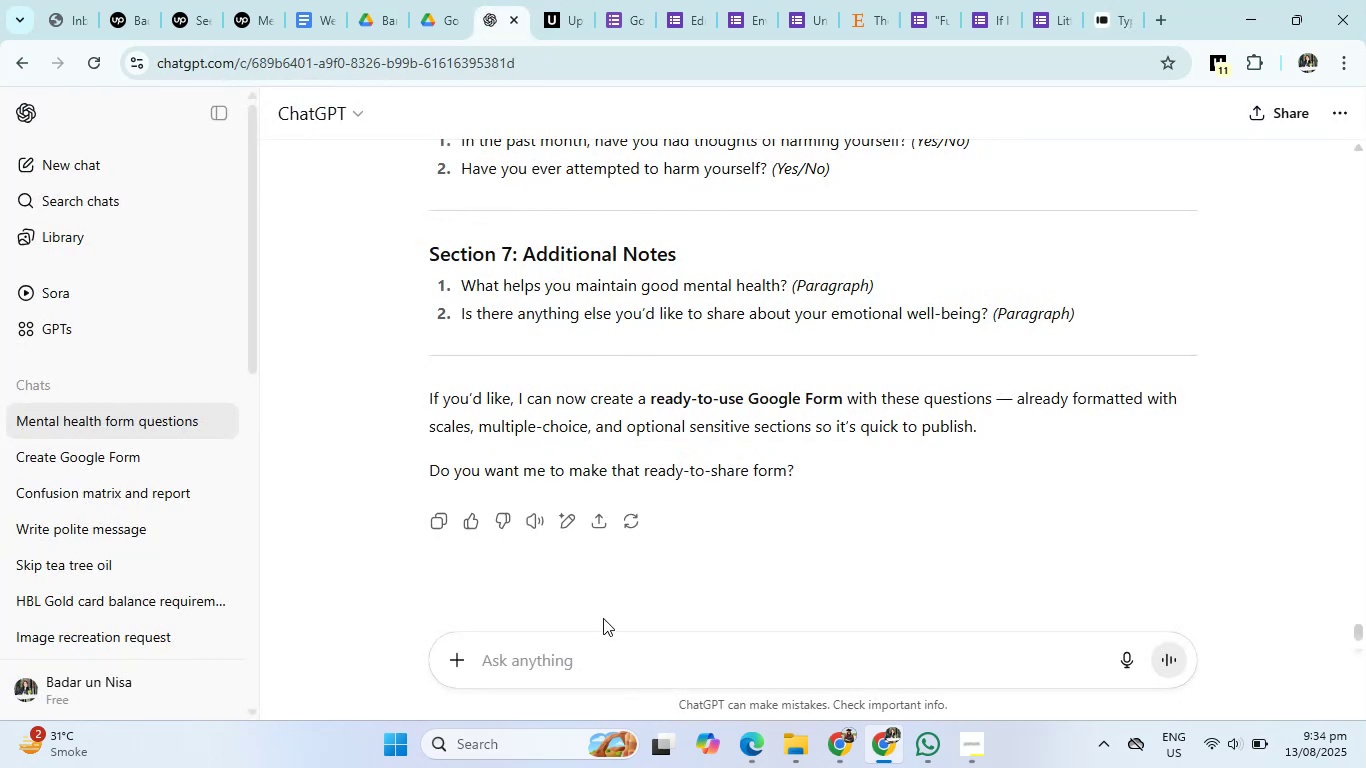 
left_click([600, 649])
 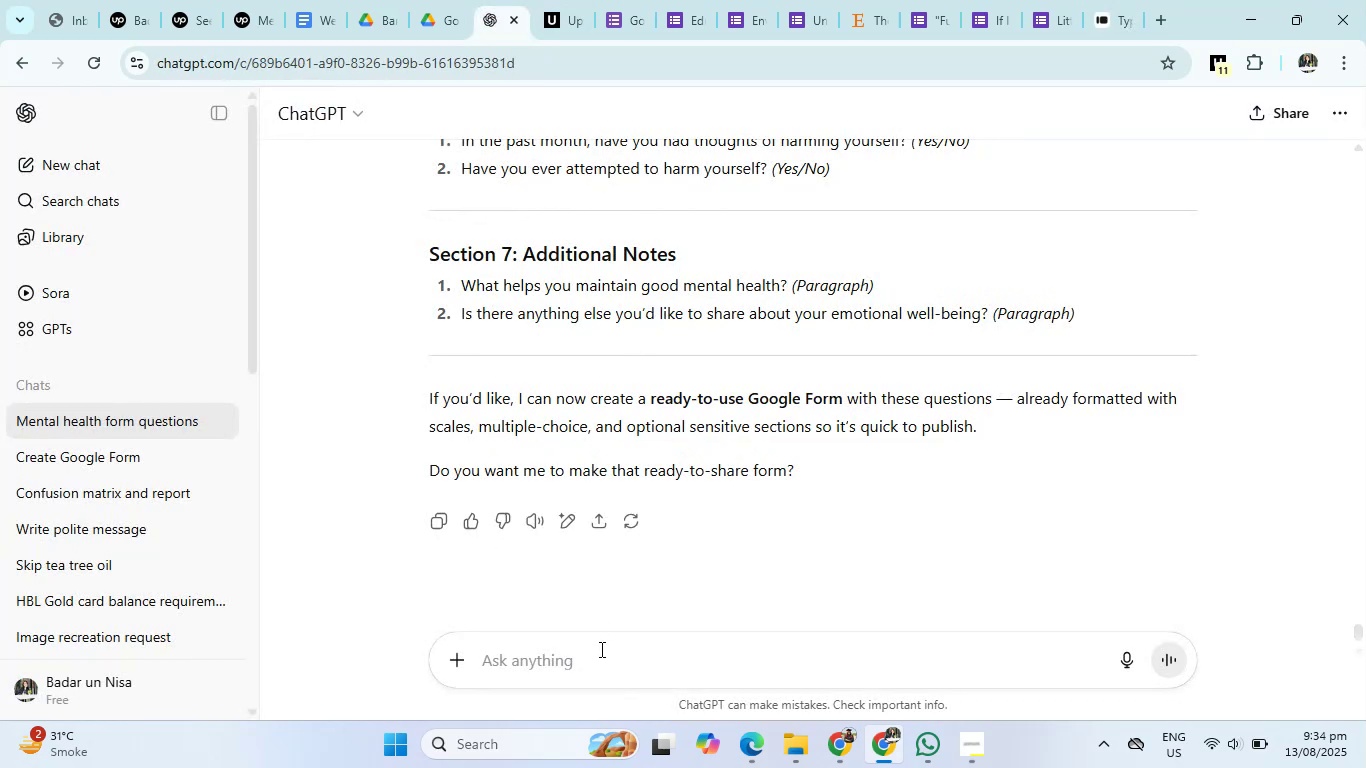 
type(creating a form on )
 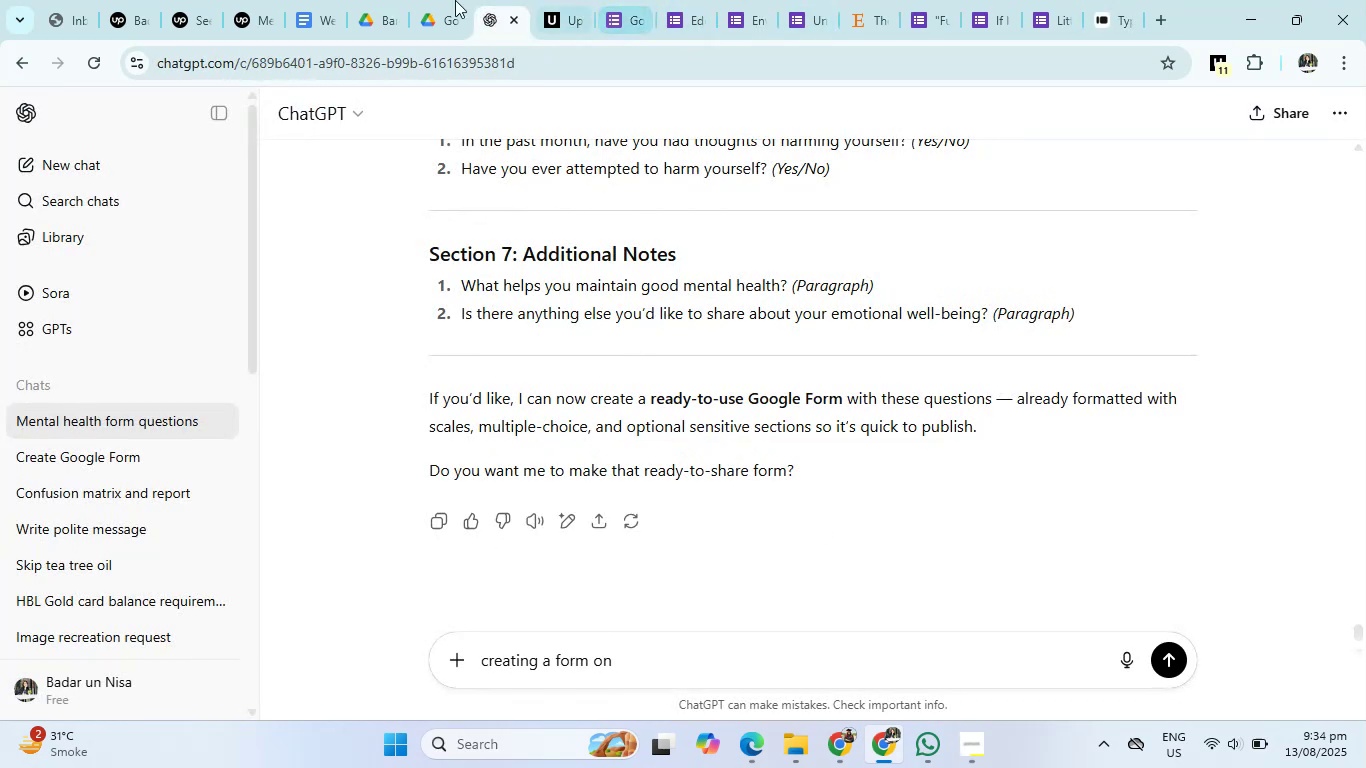 
left_click([305, 0])
 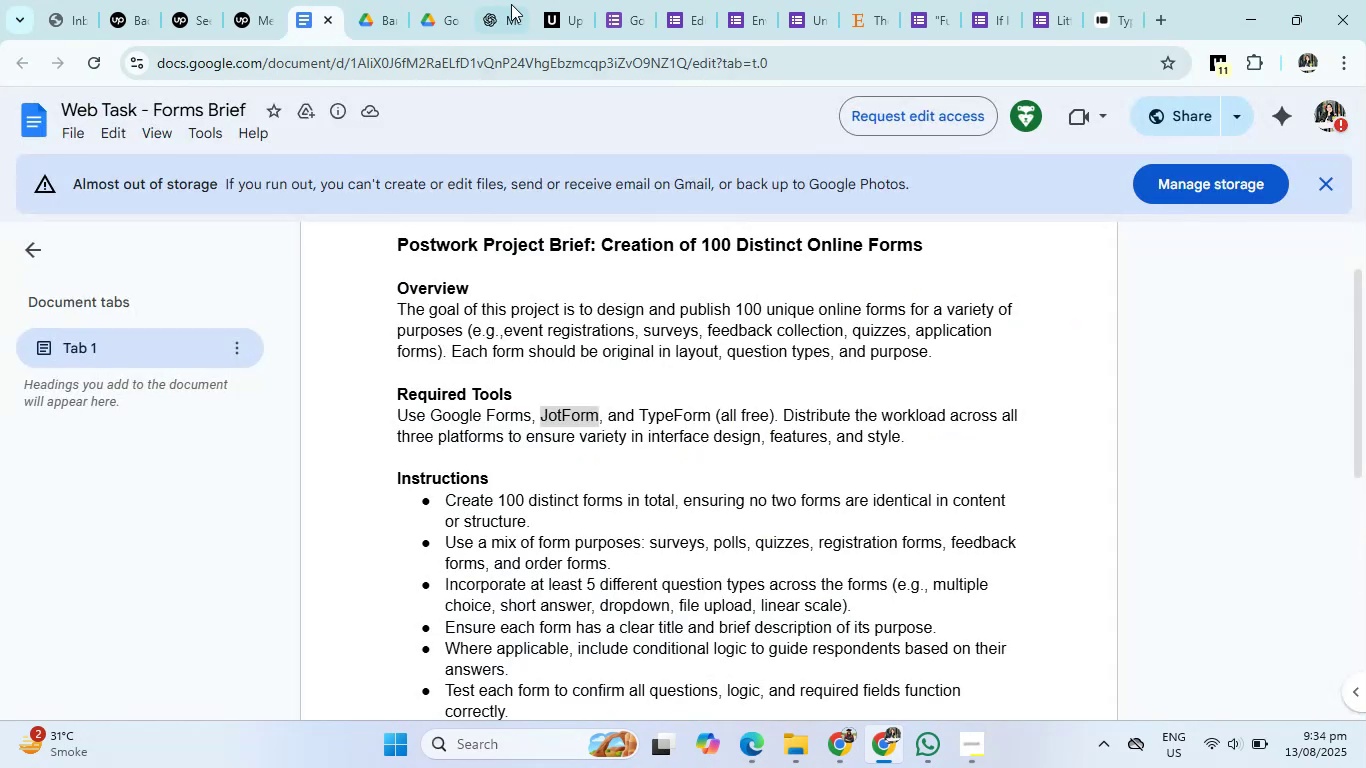 
left_click([508, 0])
 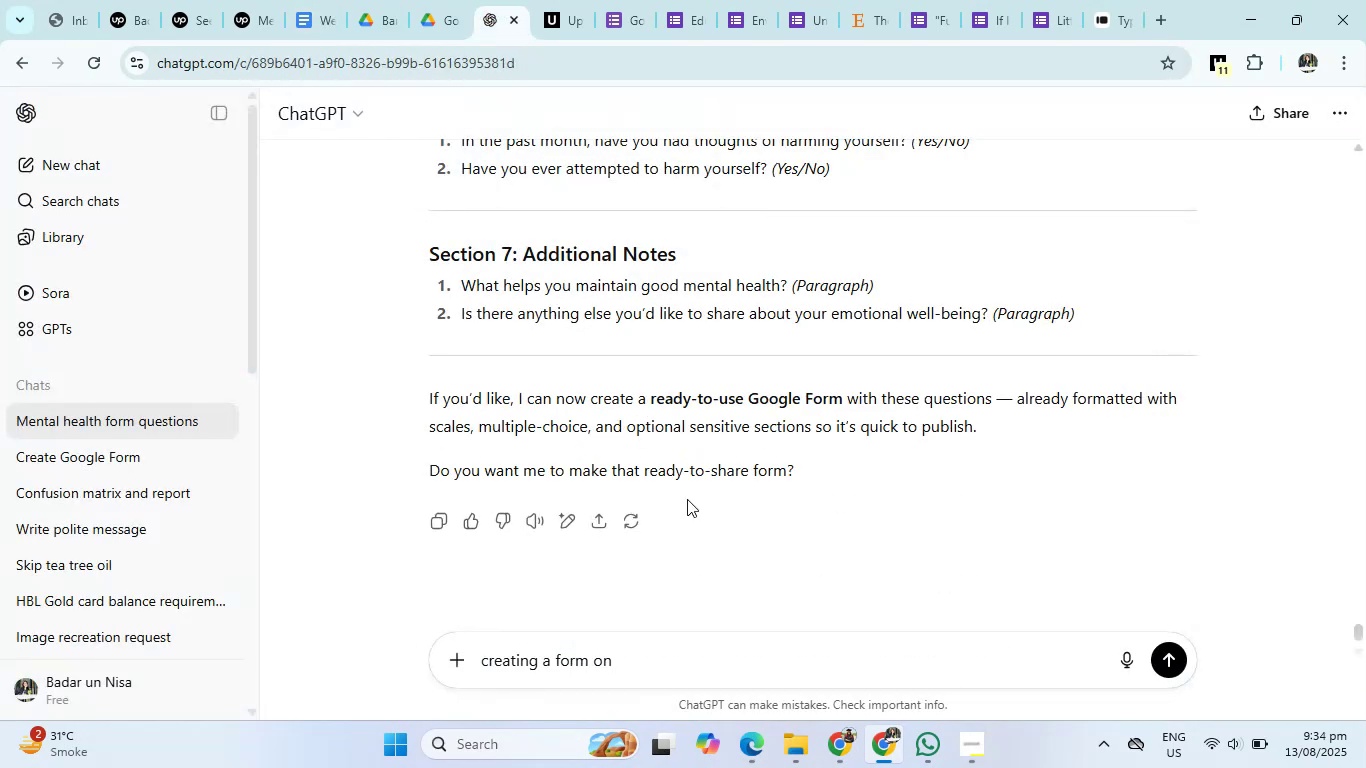 
type(h)
key(Backspace)
type(jortforms suggest question for a suvery form of a coorporate sector)
 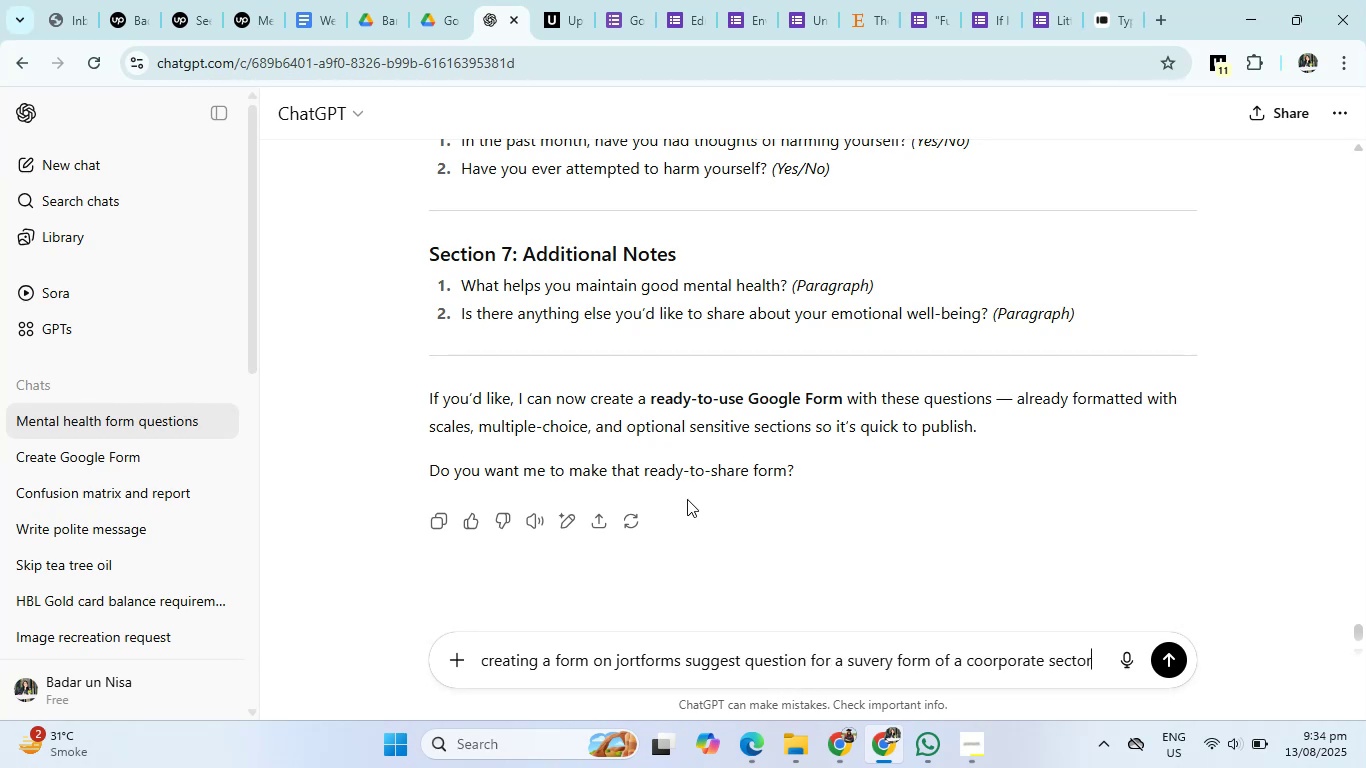 
key(Enter)
 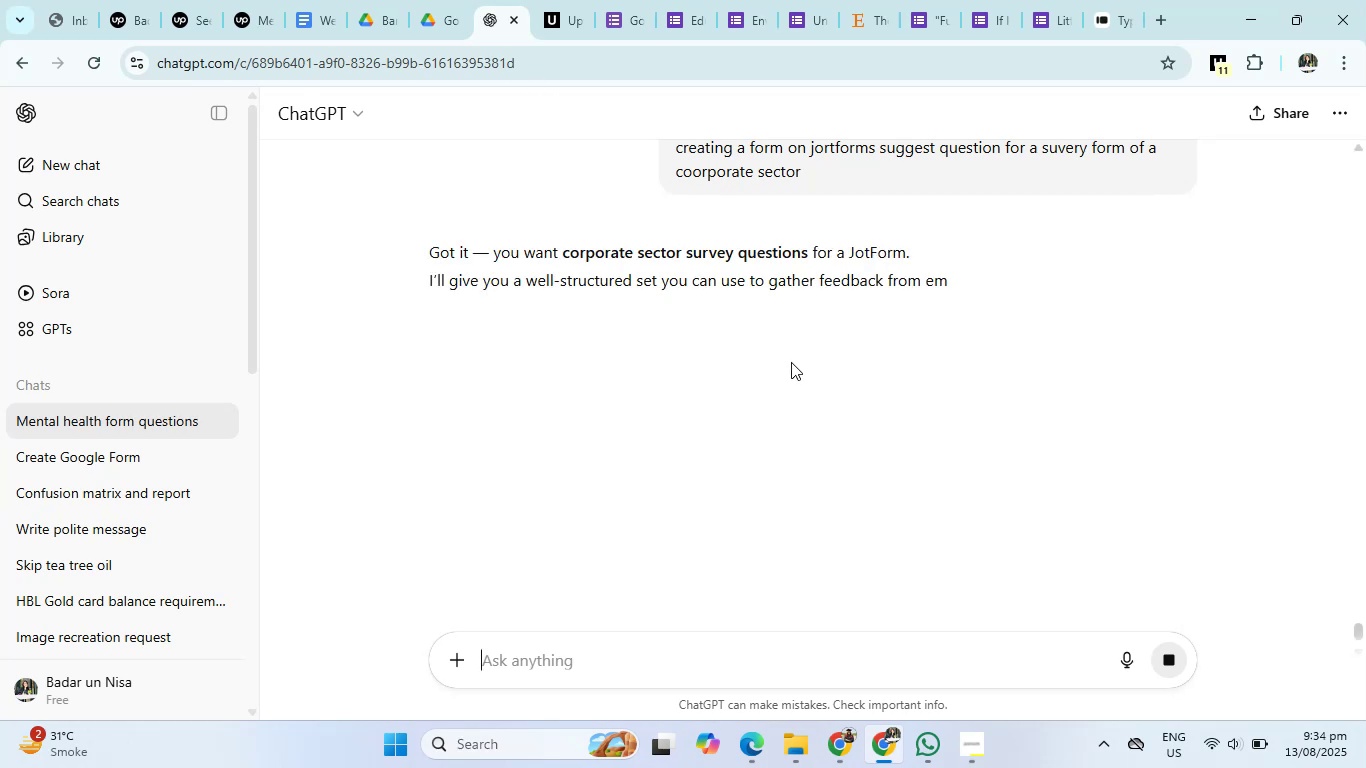 
wait(5.12)
 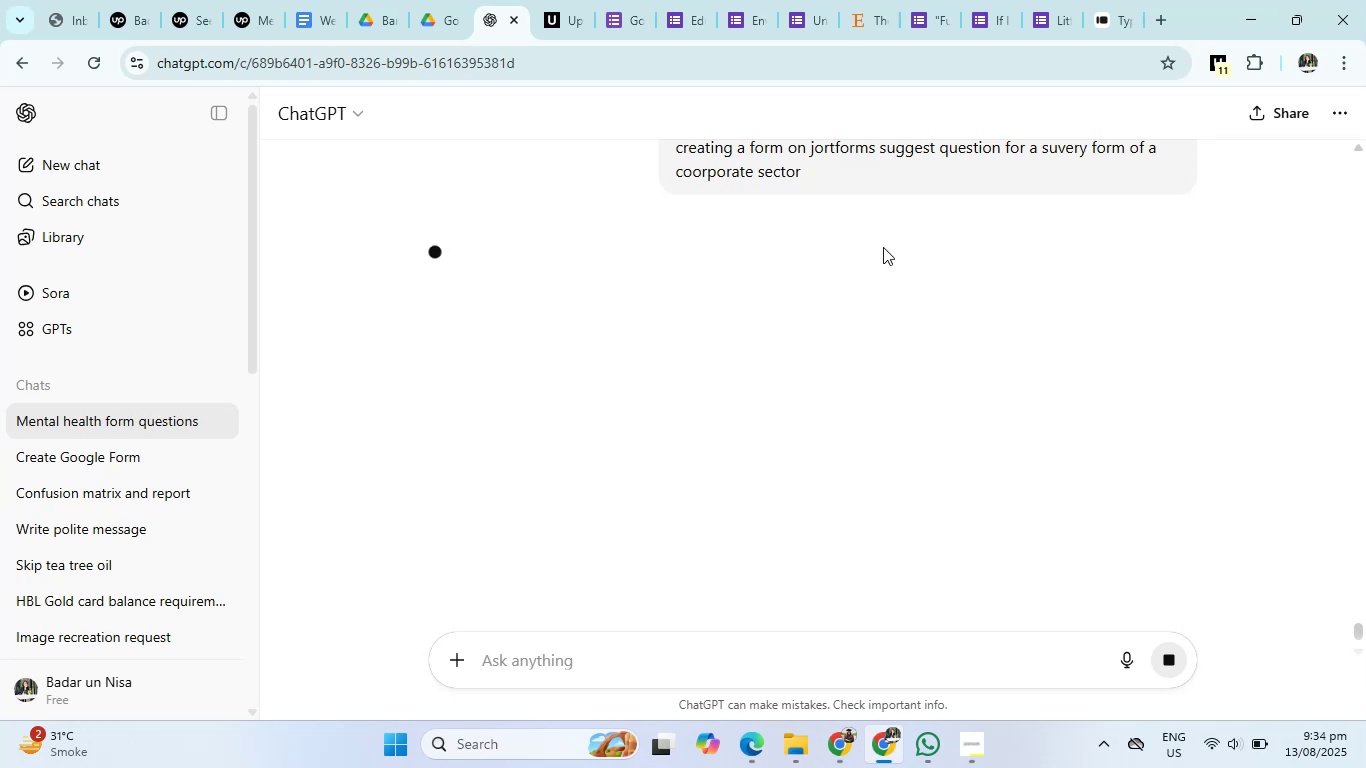 
scroll: coordinate [791, 362], scroll_direction: down, amount: 6.0
 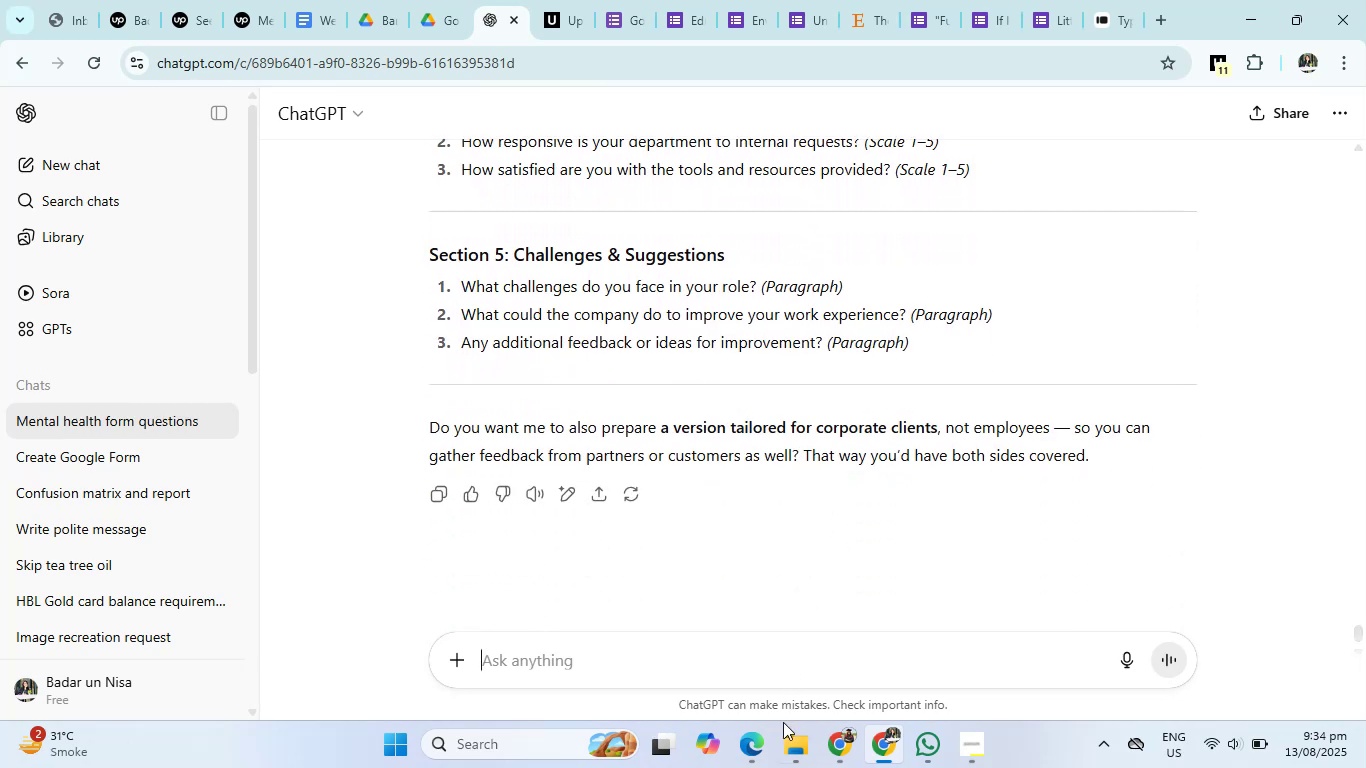 
left_click([759, 755])
 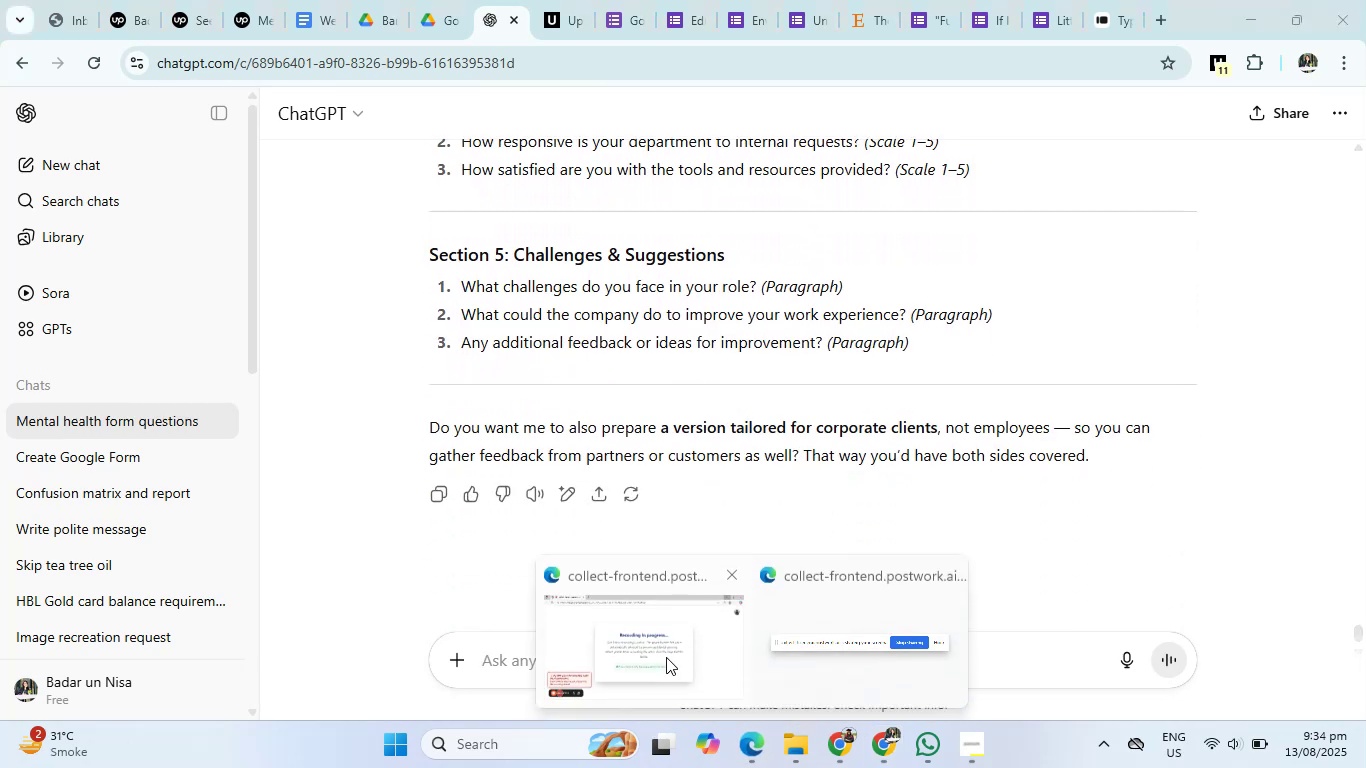 
double_click([666, 657])
 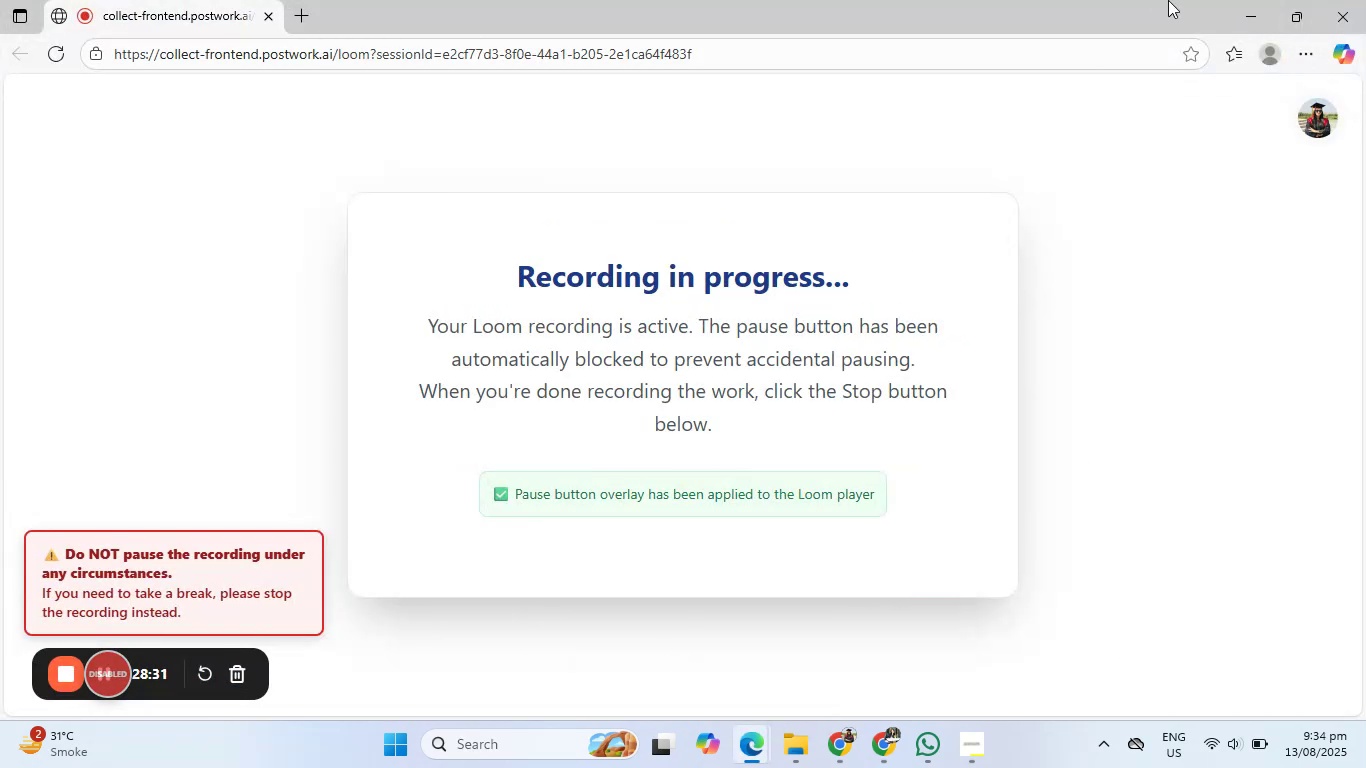 
left_click([1245, 0])
 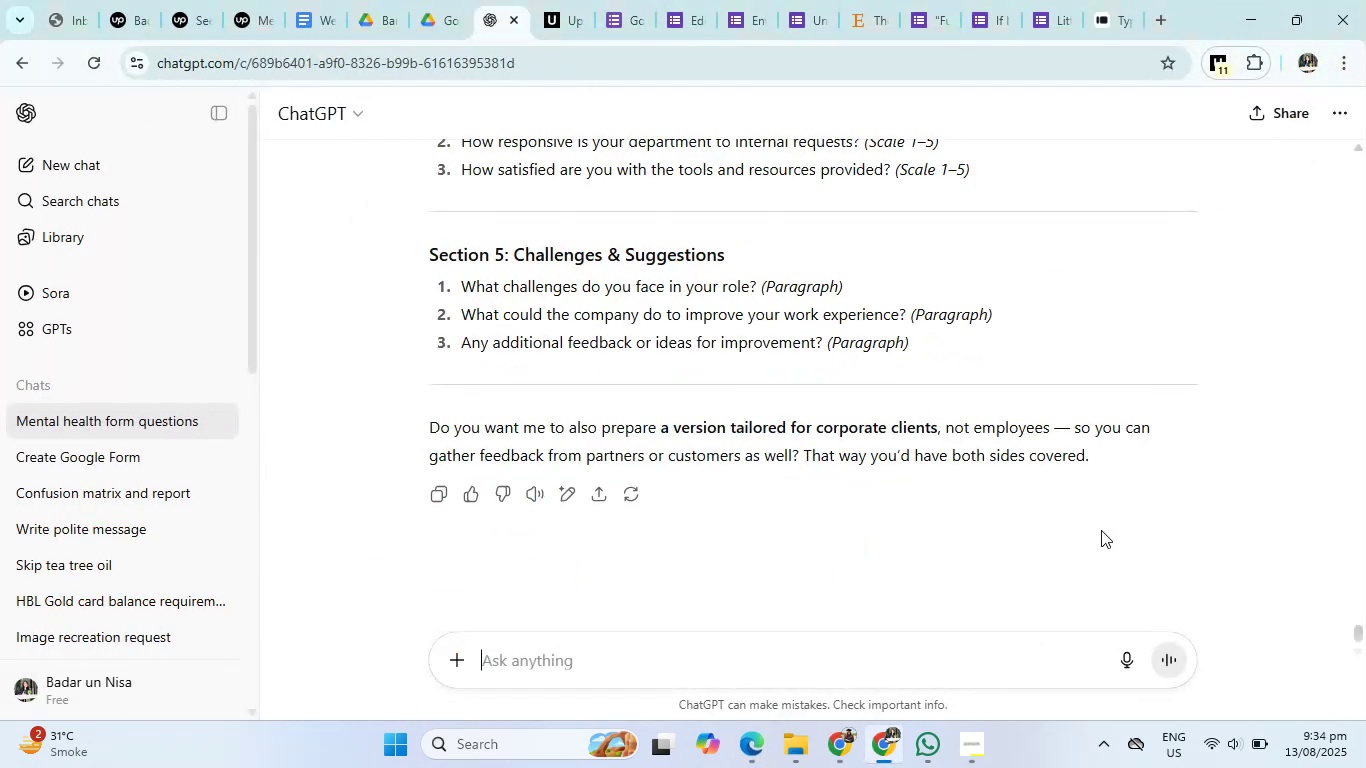 
scroll: coordinate [1025, 524], scroll_direction: up, amount: 12.0
 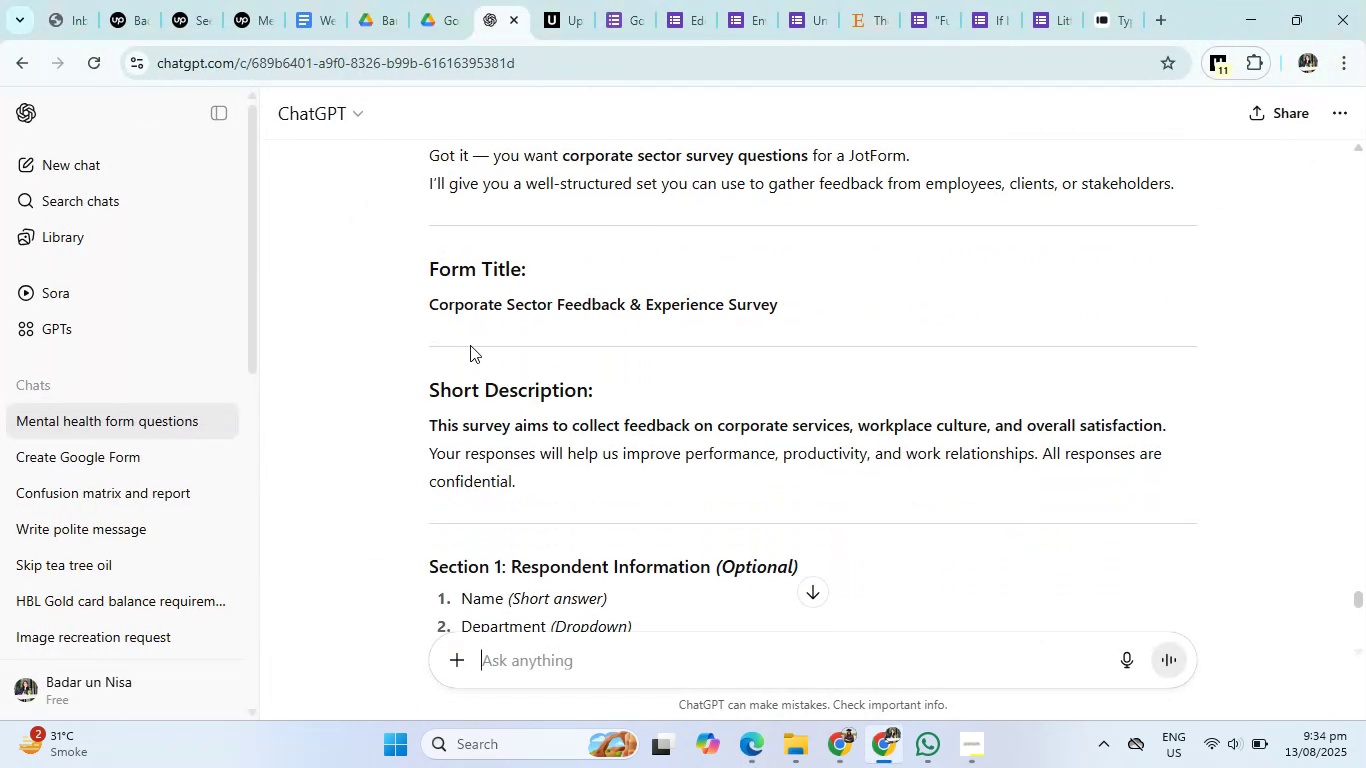 
left_click_drag(start_coordinate=[413, 299], to_coordinate=[937, 344])
 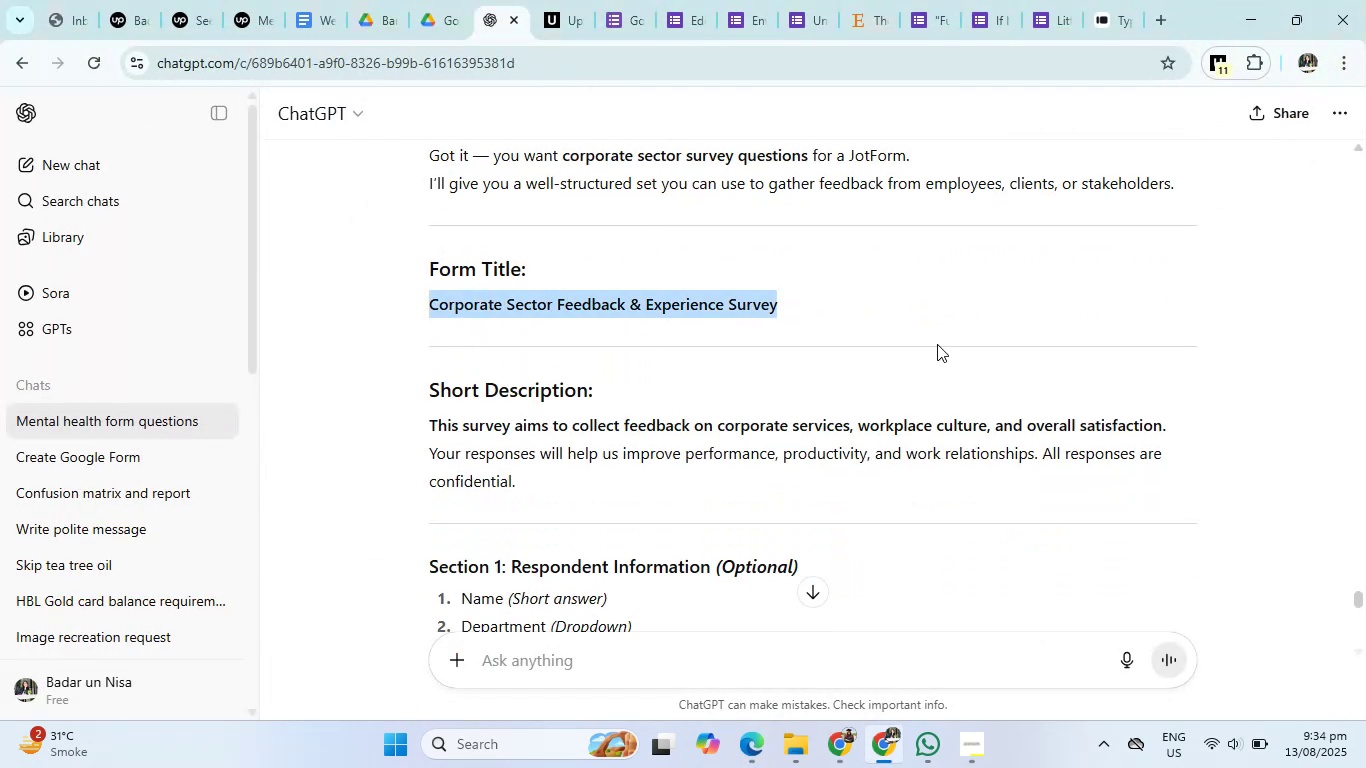 
key(Control+C)
 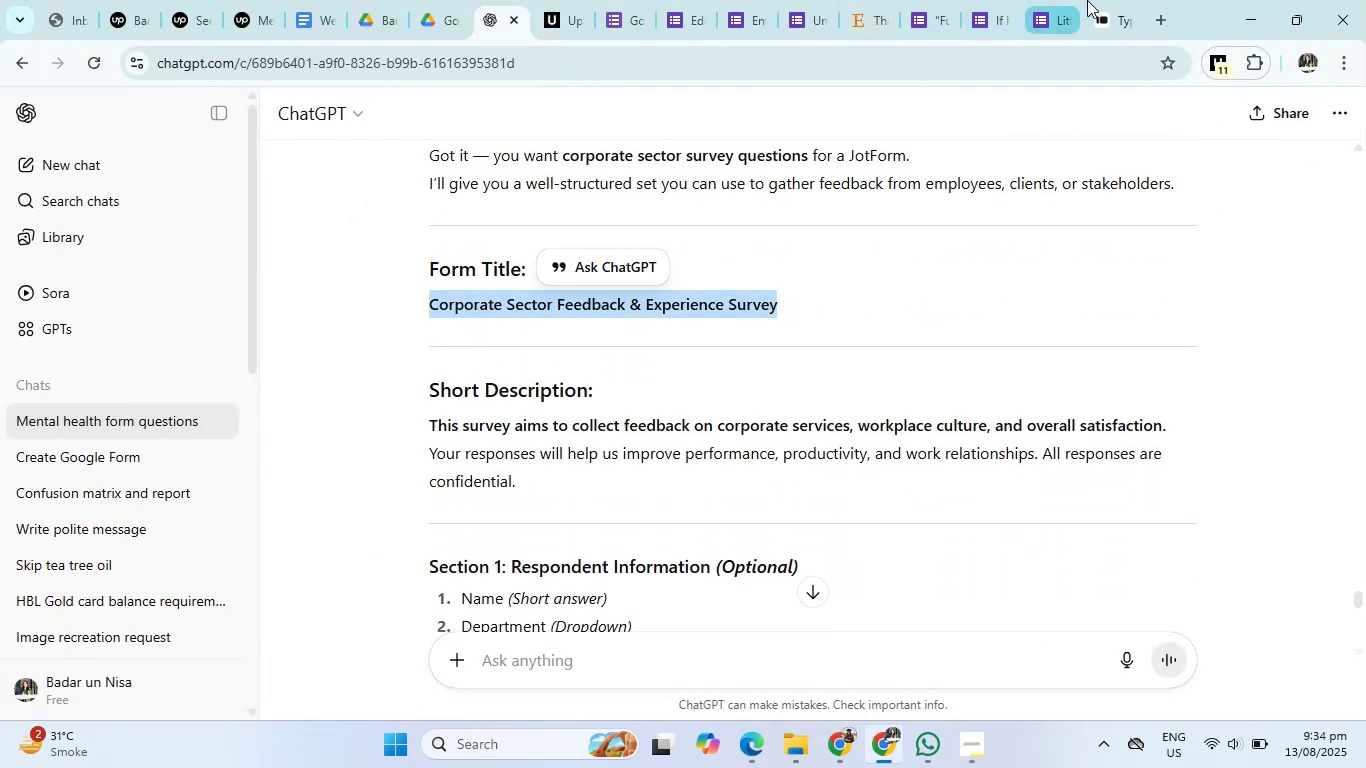 
left_click([1107, 0])
 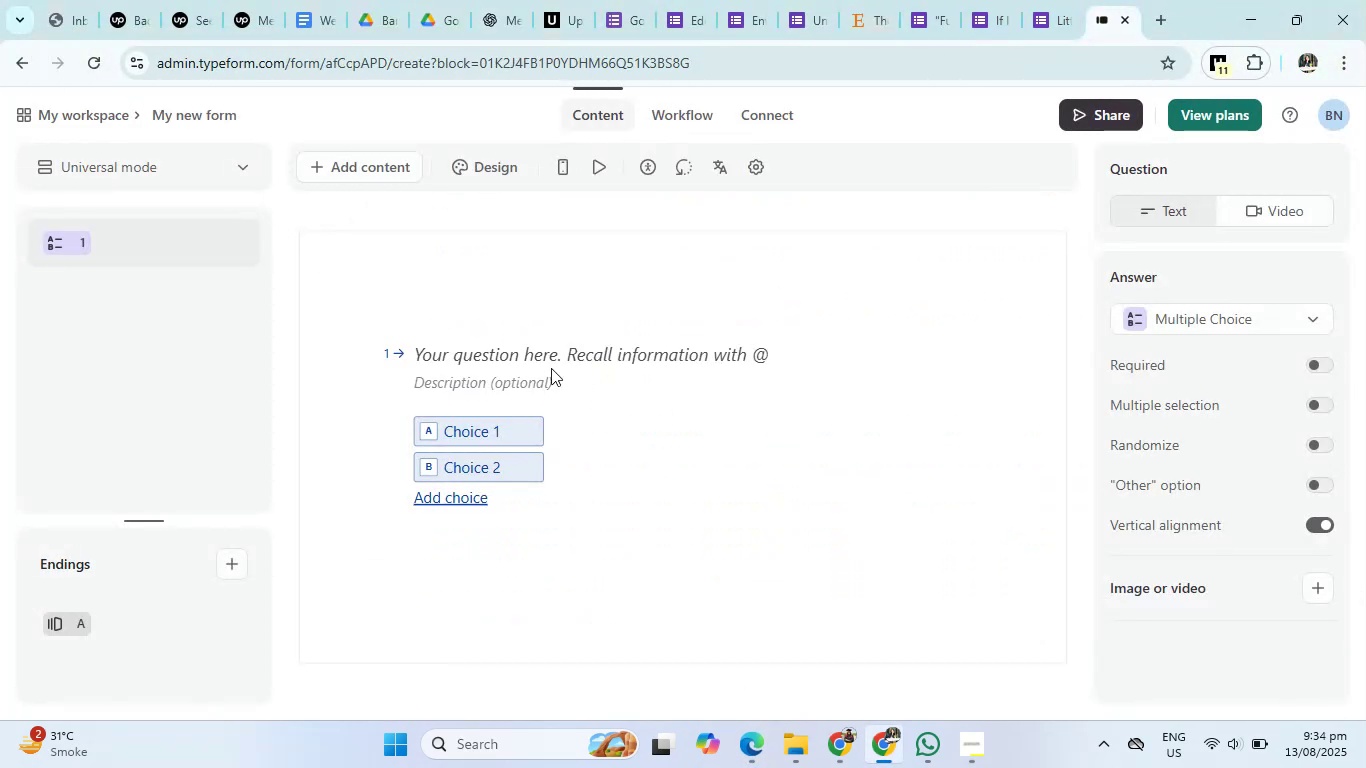 
left_click([552, 360])
 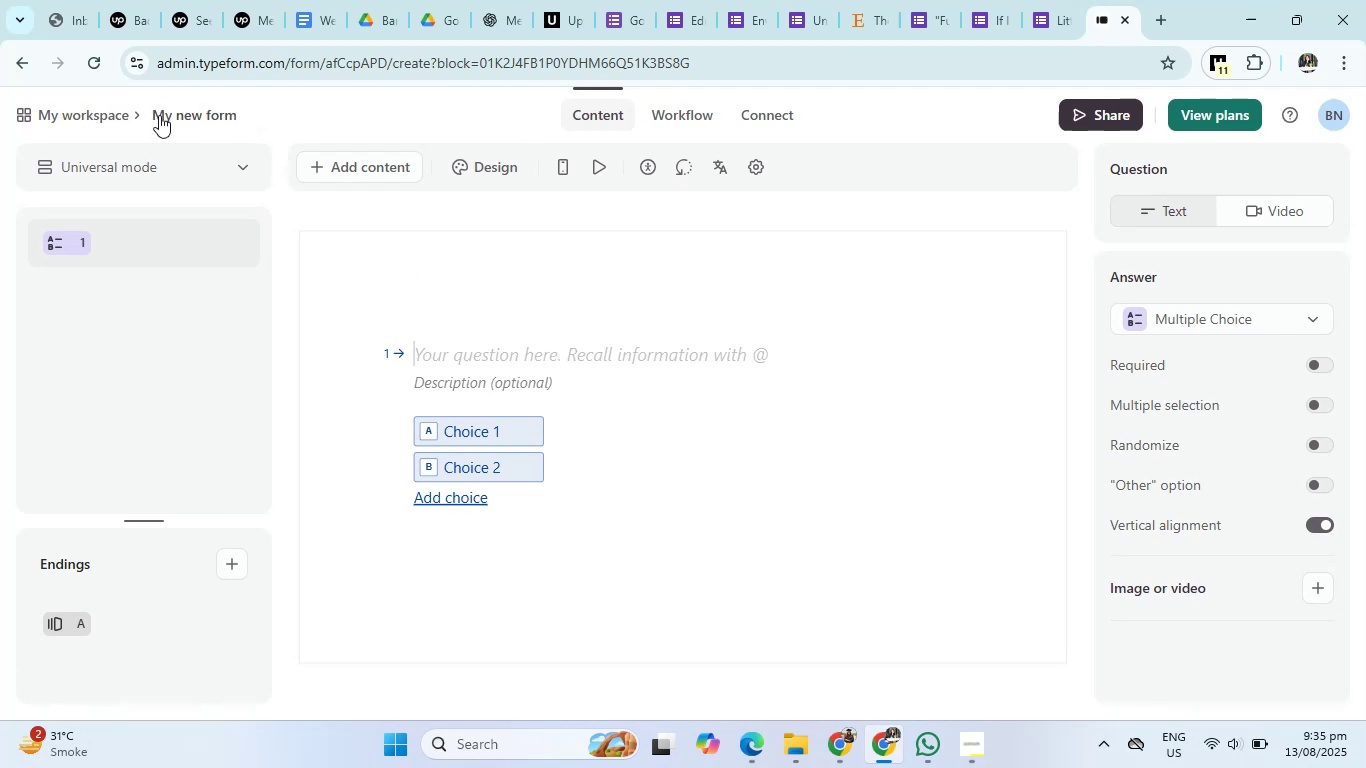 
left_click([100, 123])
 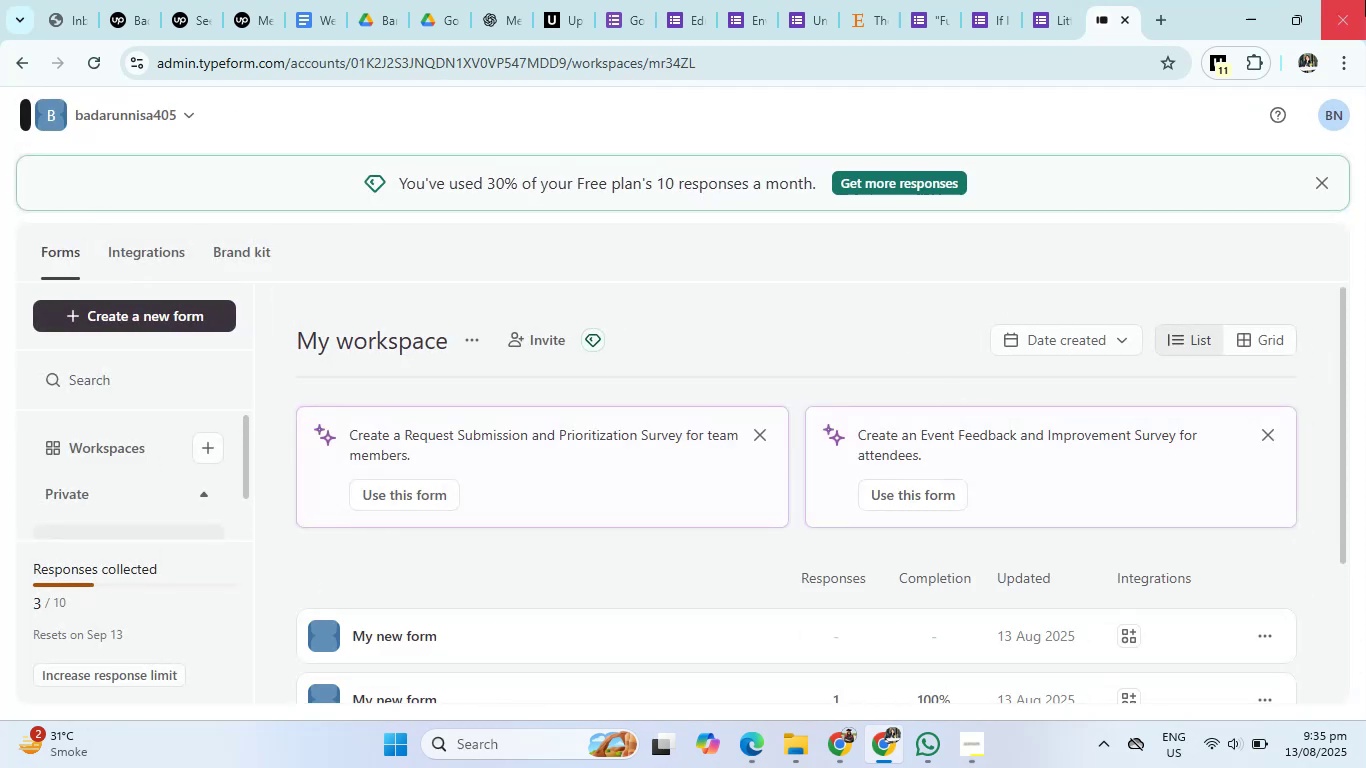 
wait(7.08)
 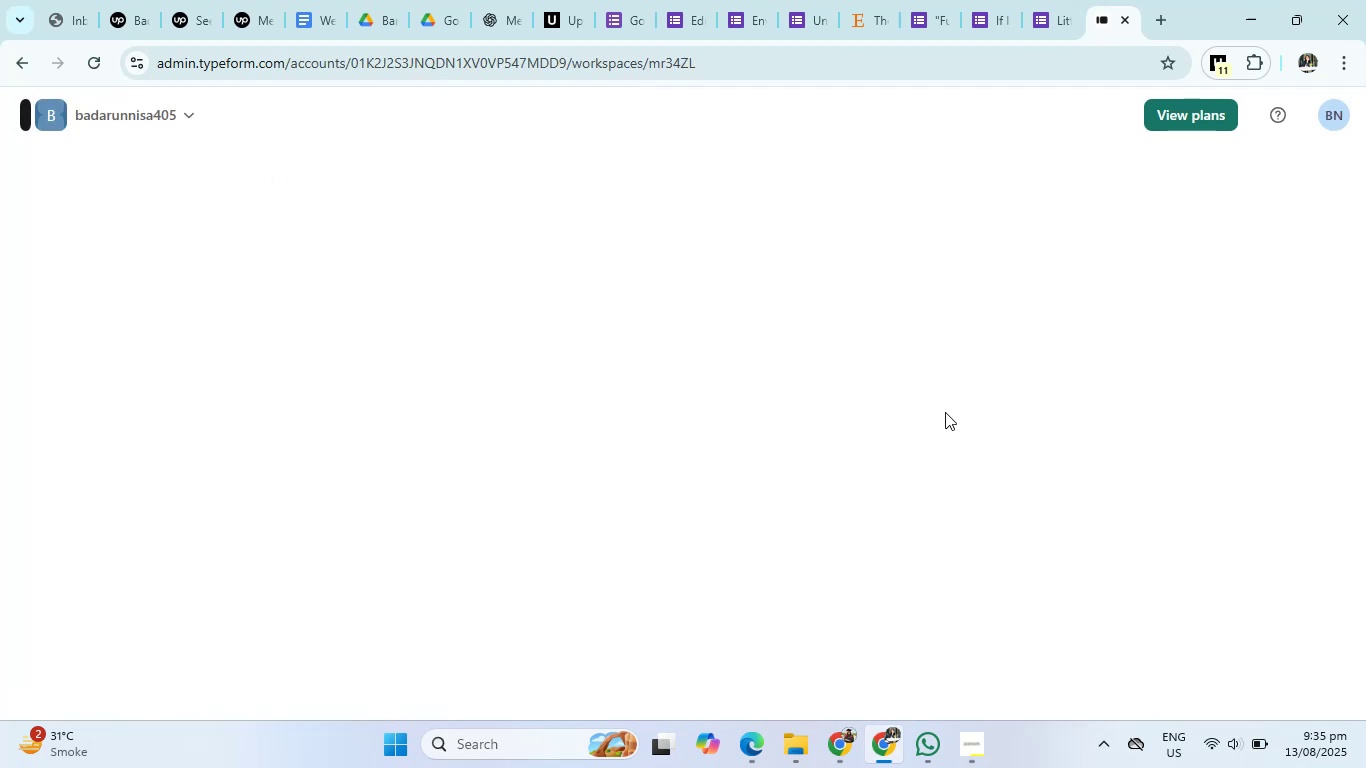 
left_click([161, 308])
 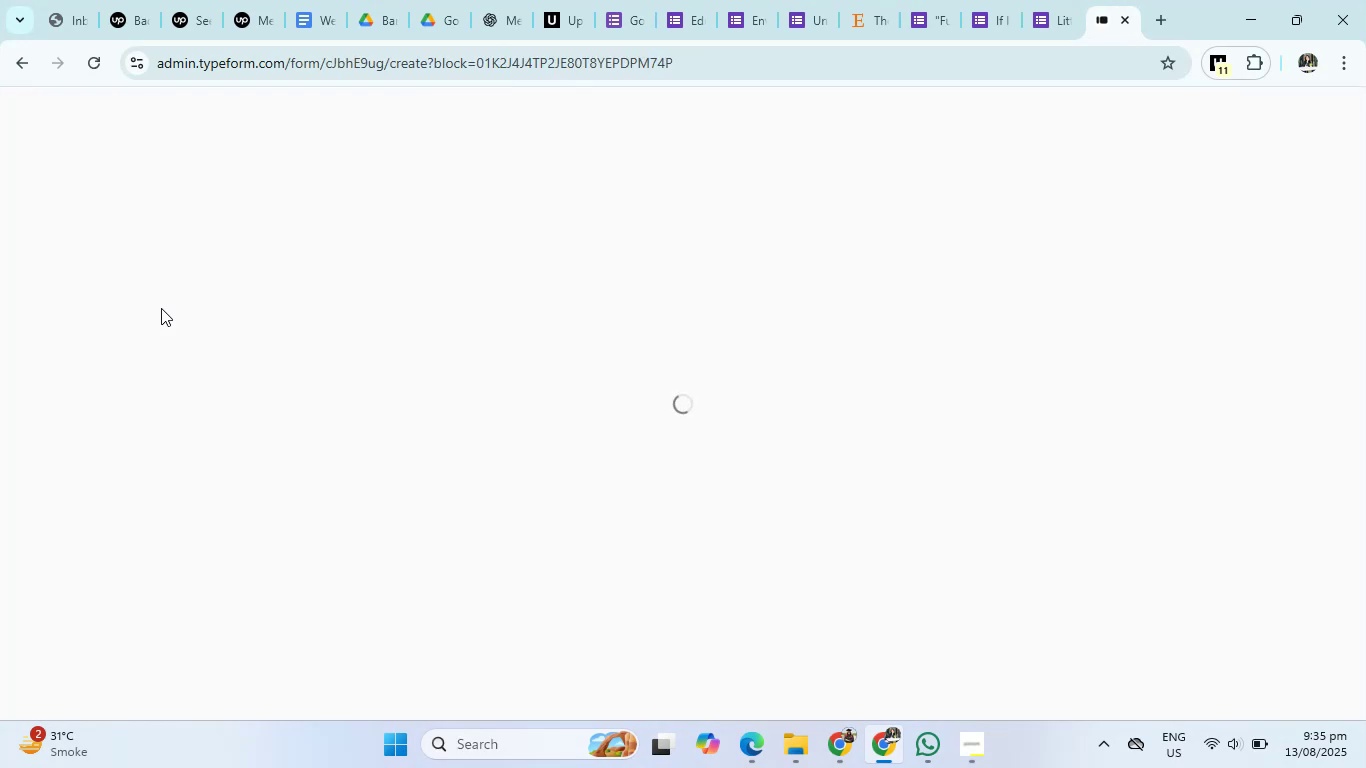 
wait(7.86)
 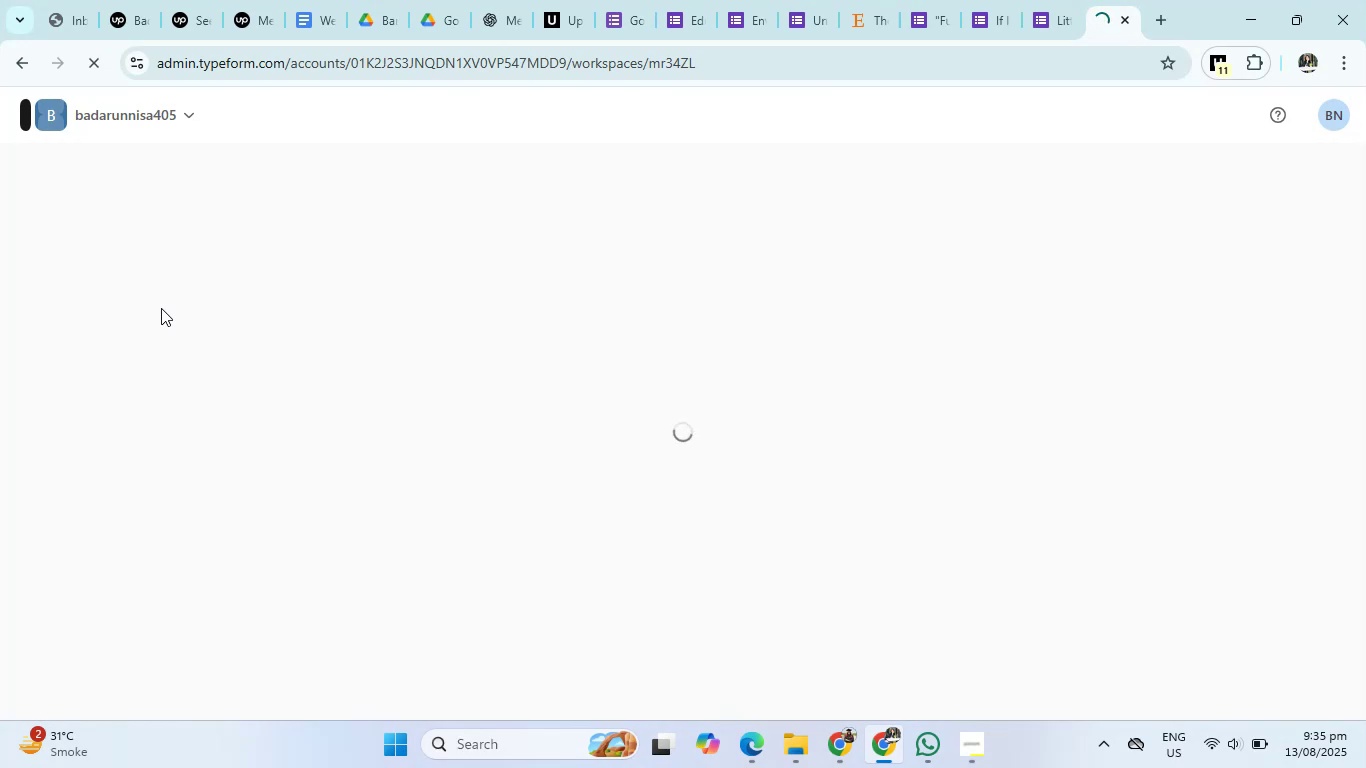 
left_click([411, 361])
 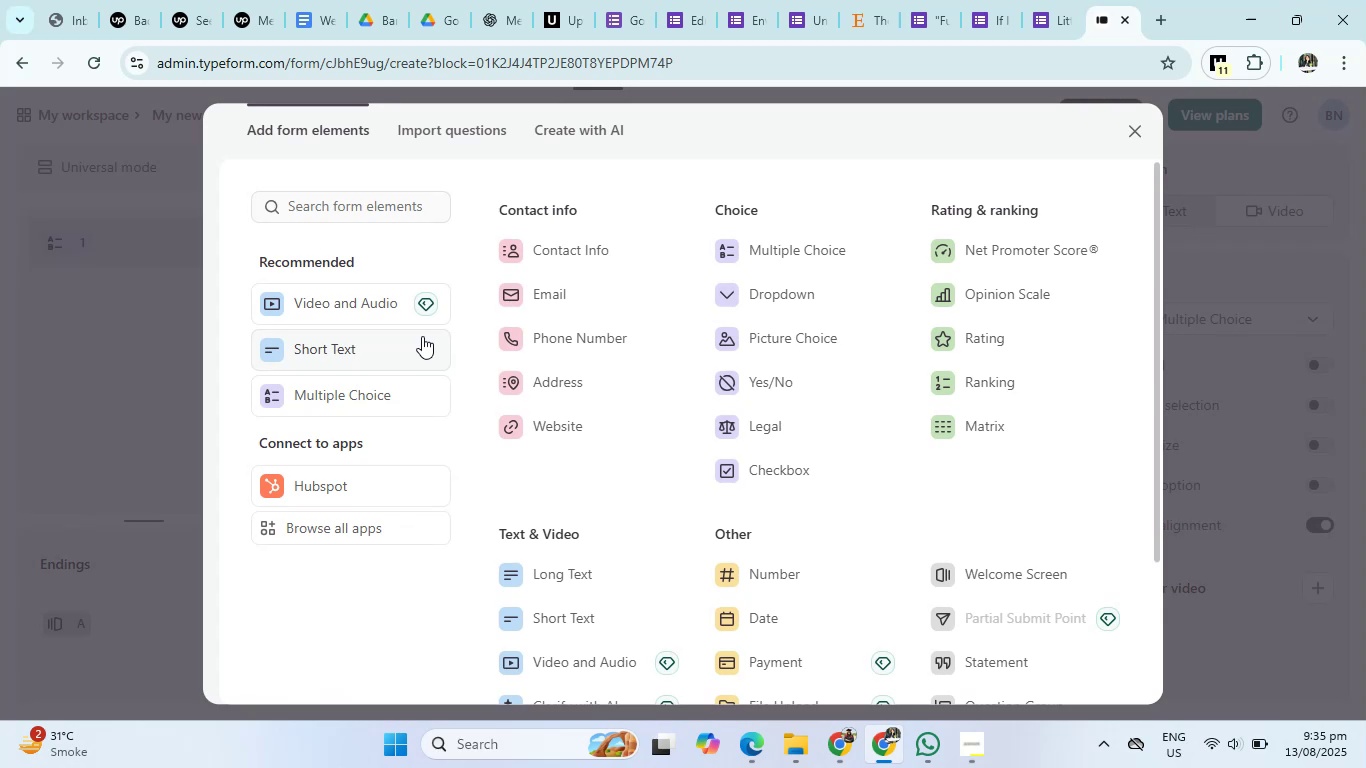 
wait(9.11)
 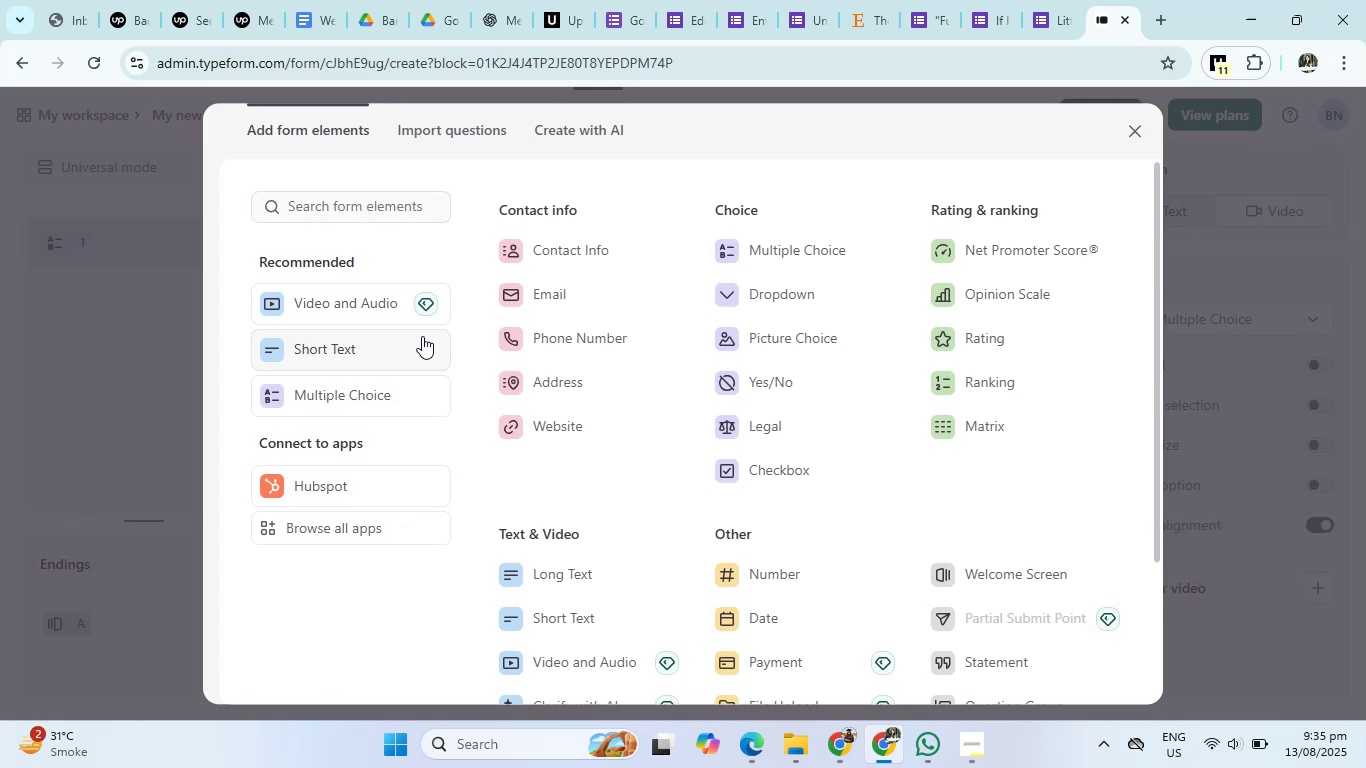 
left_click([333, 386])
 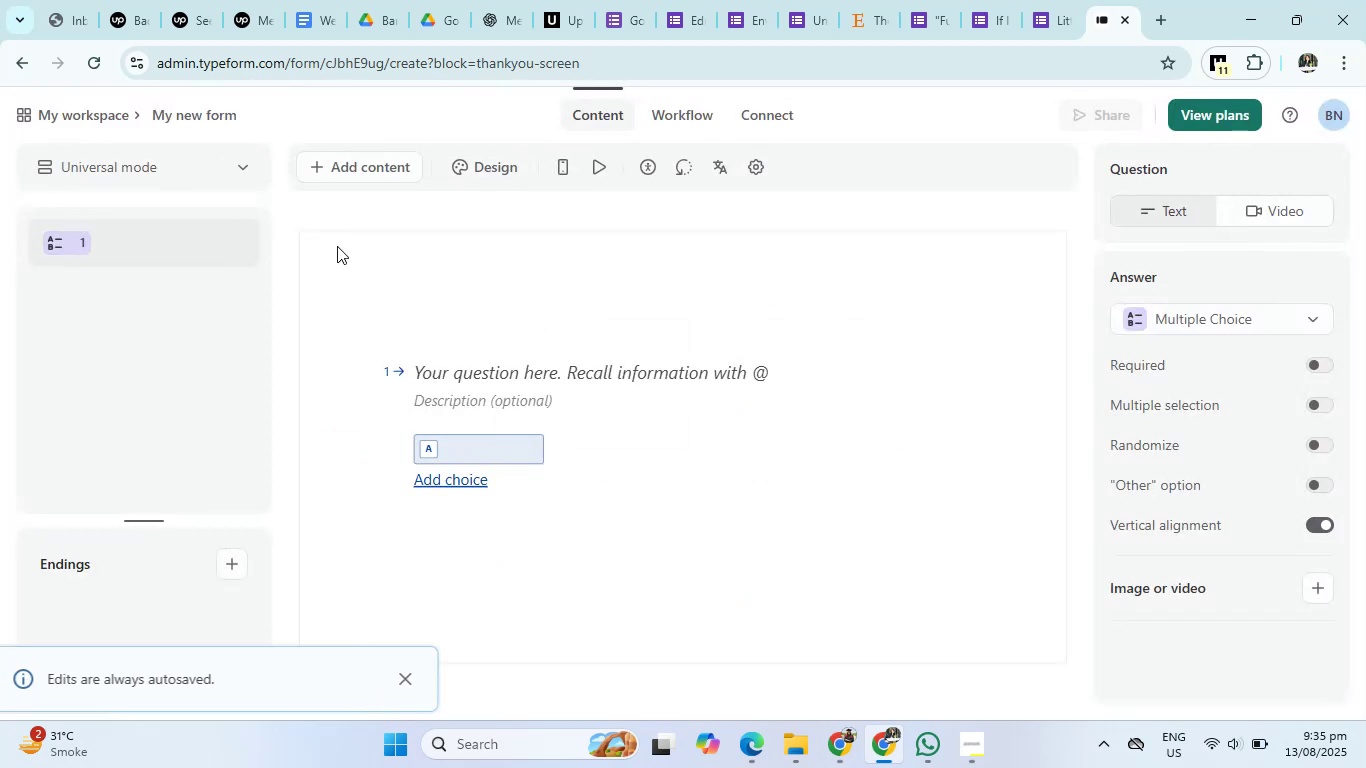 
left_click([1206, 317])
 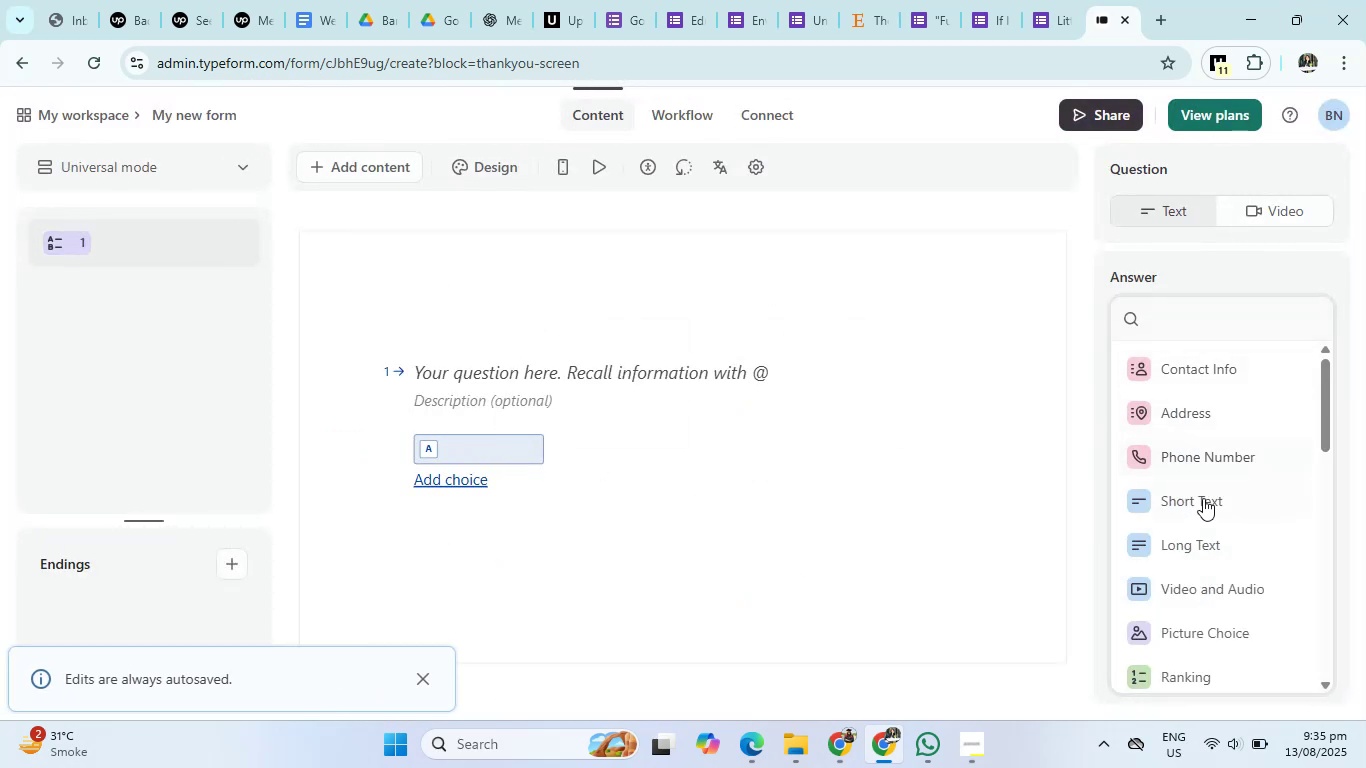 
left_click([1203, 504])
 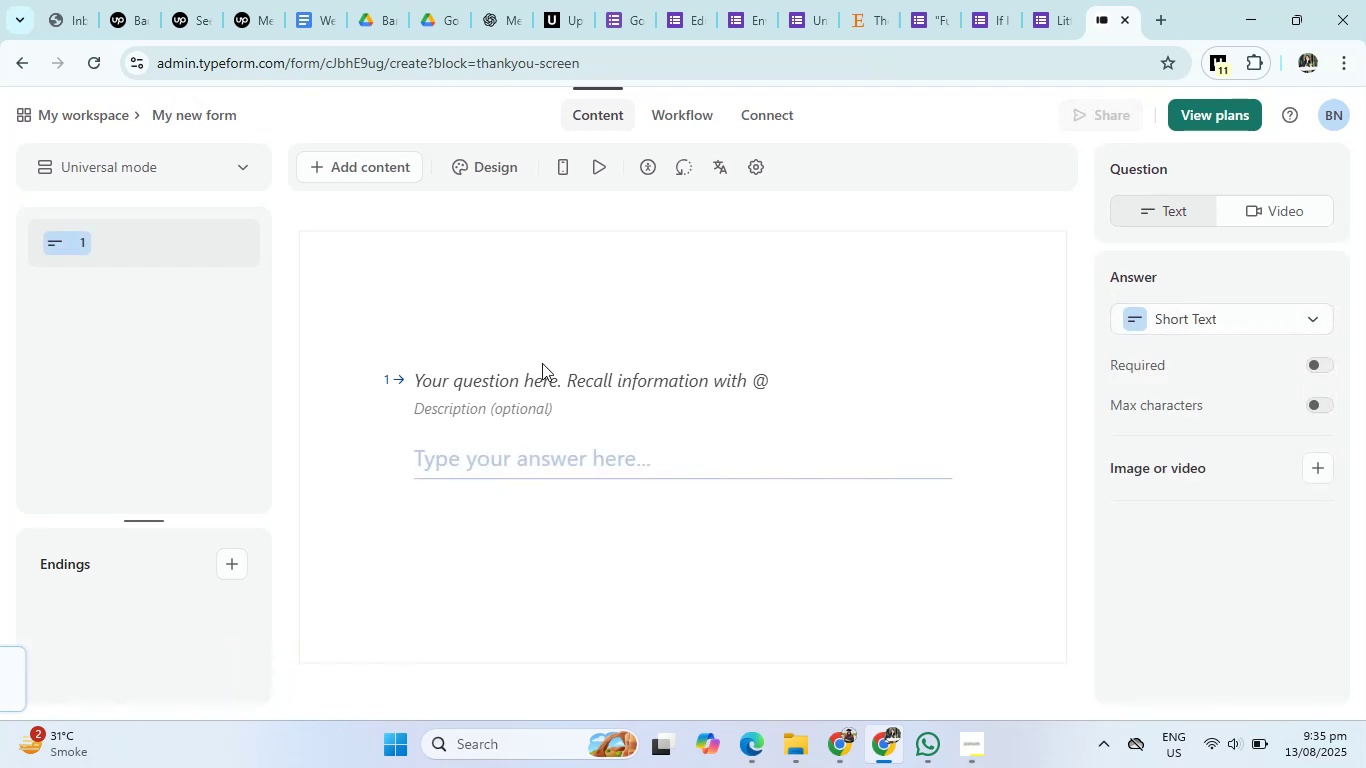 
left_click([532, 377])
 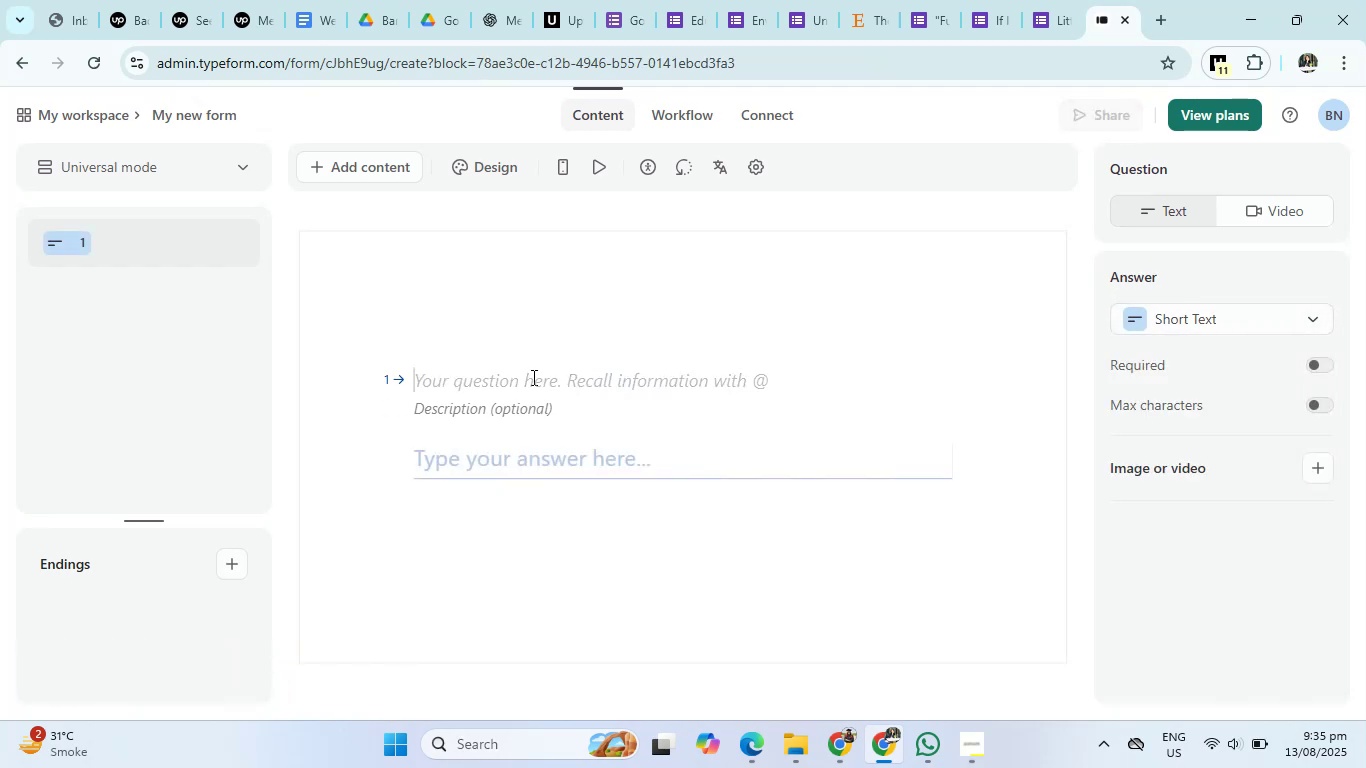 
key(Control+V)
 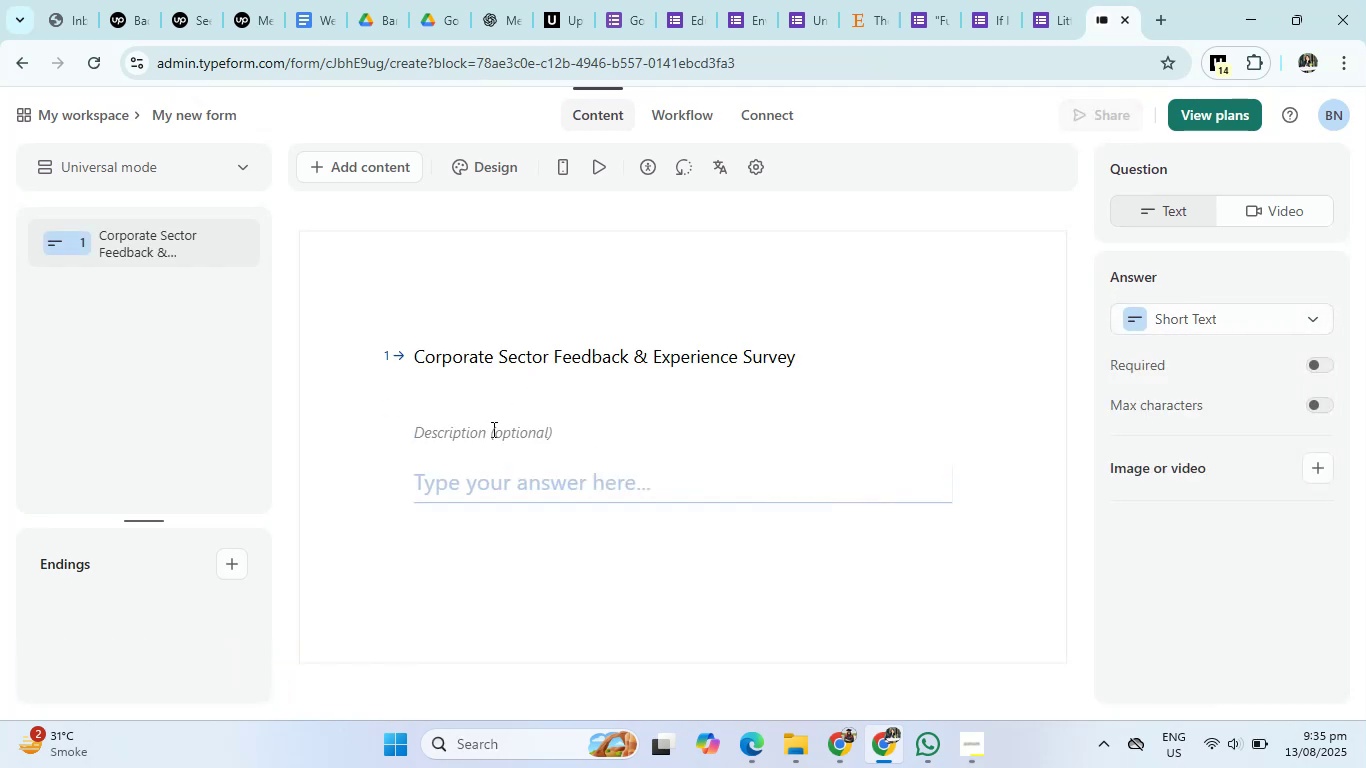 
left_click([490, 434])
 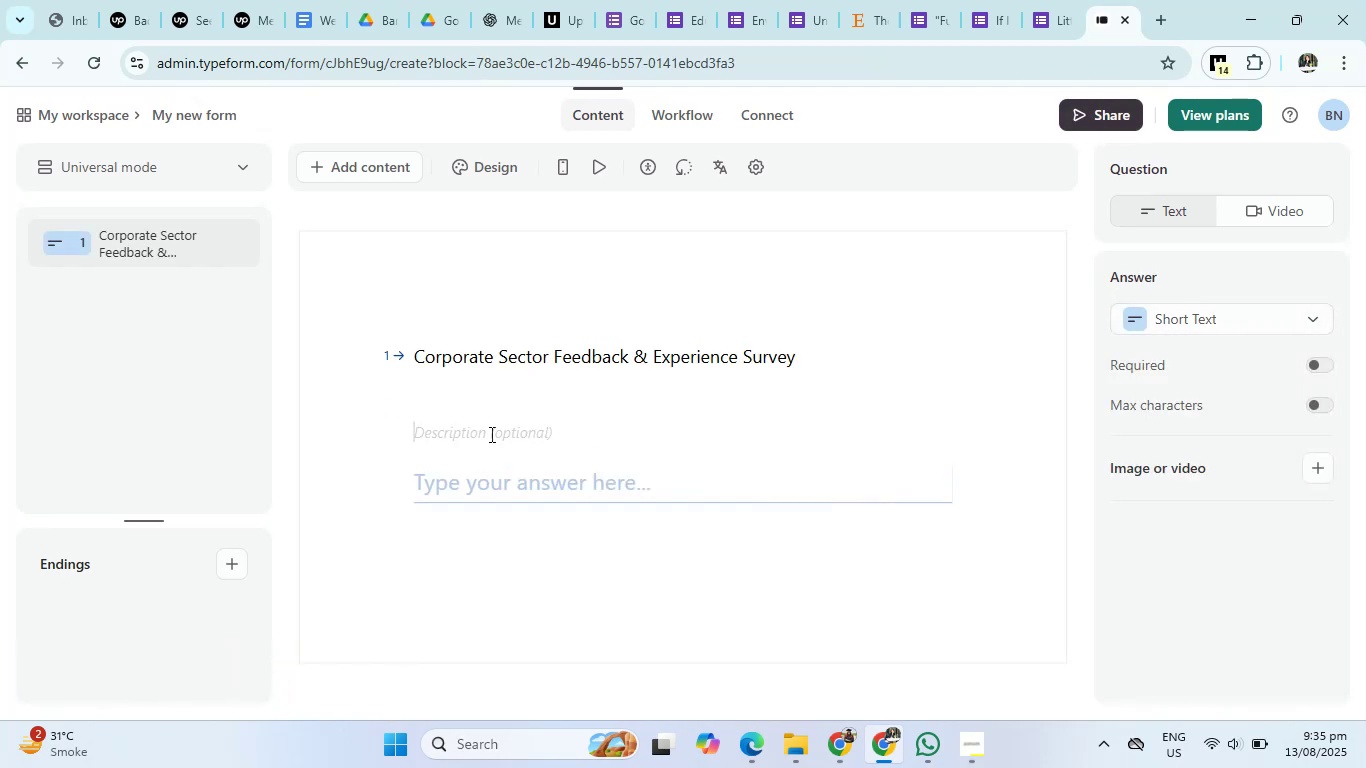 
type(Name)
 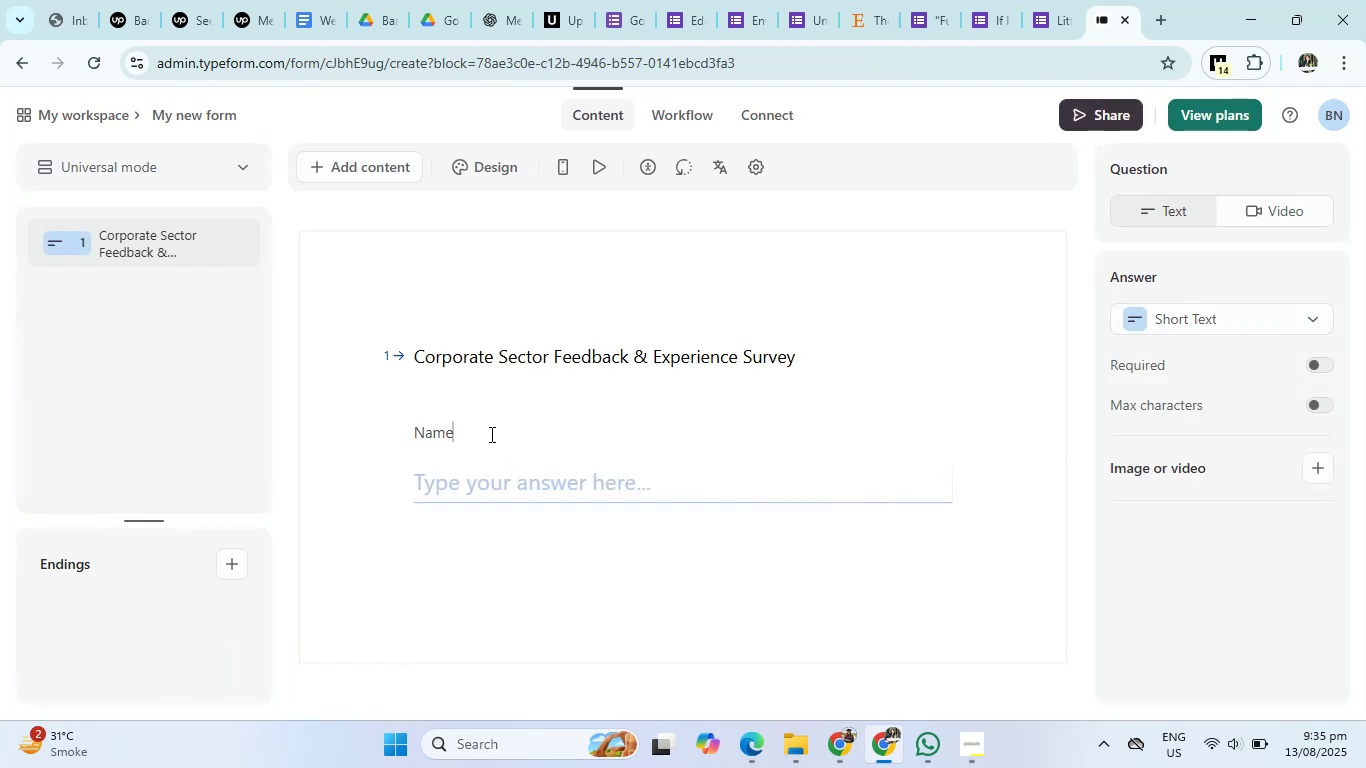 
left_click([618, 572])
 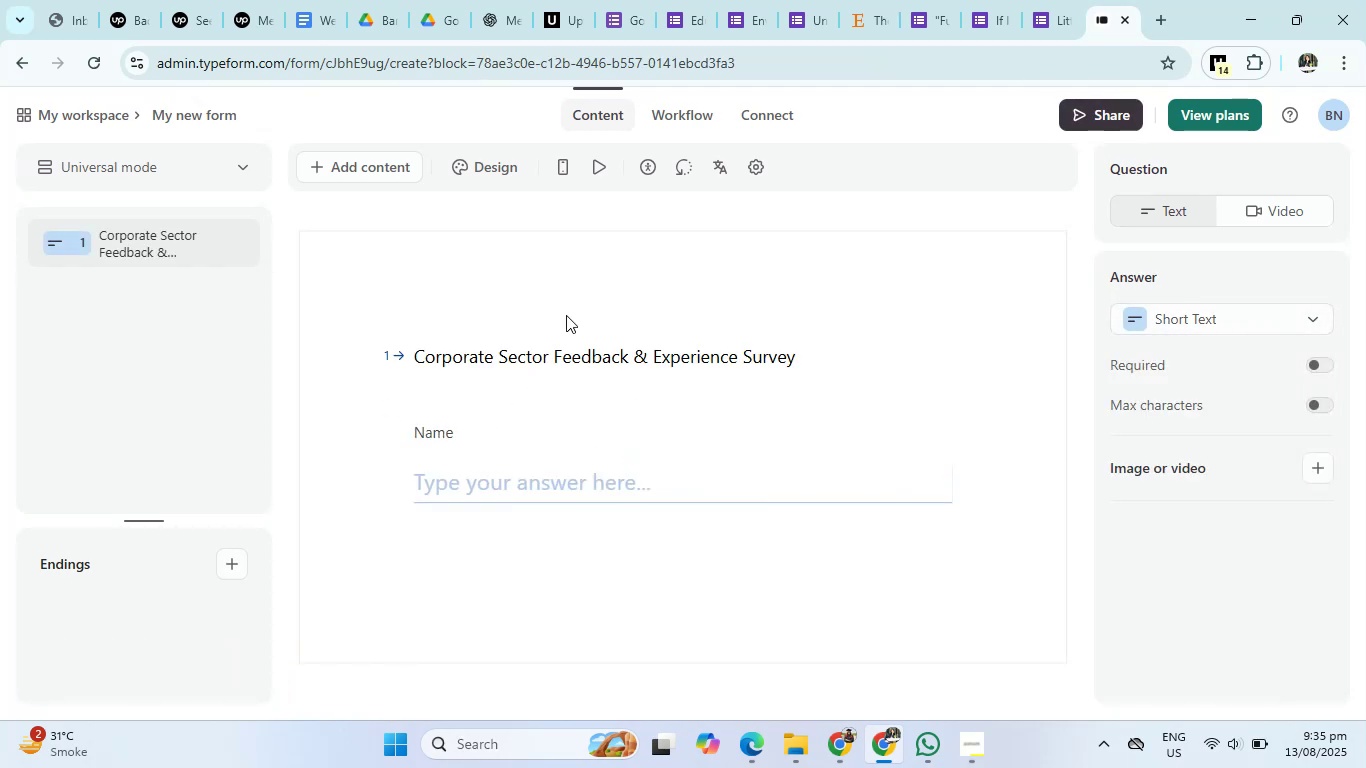 
left_click([394, 168])
 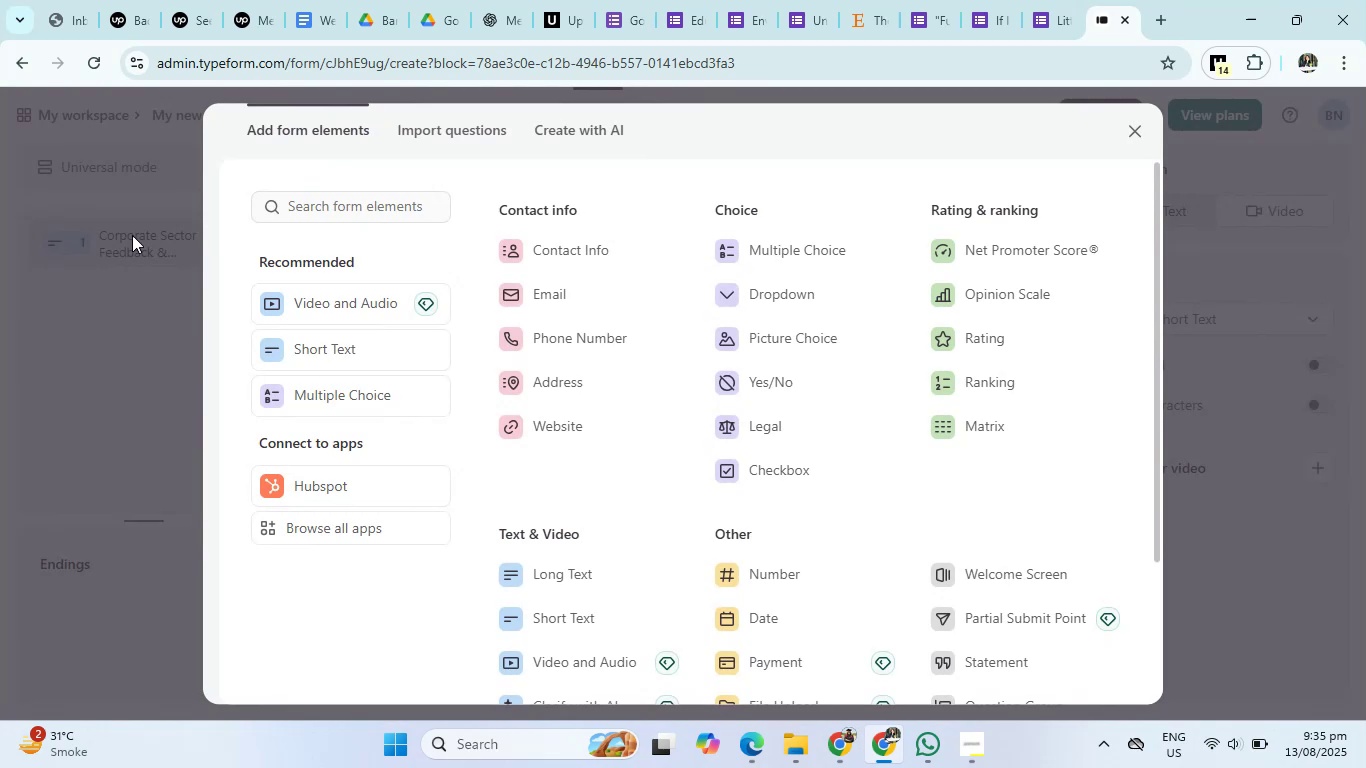 
left_click([74, 347])
 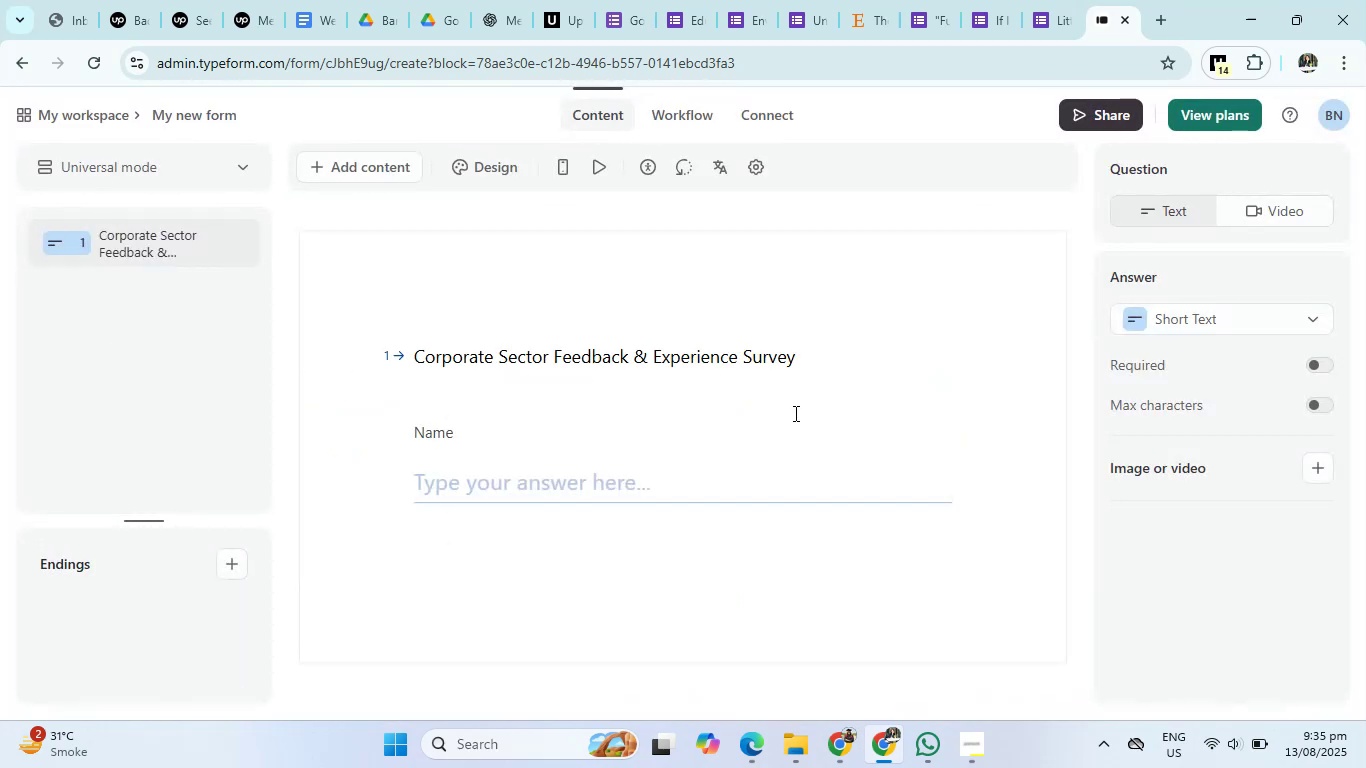 
left_click([879, 545])
 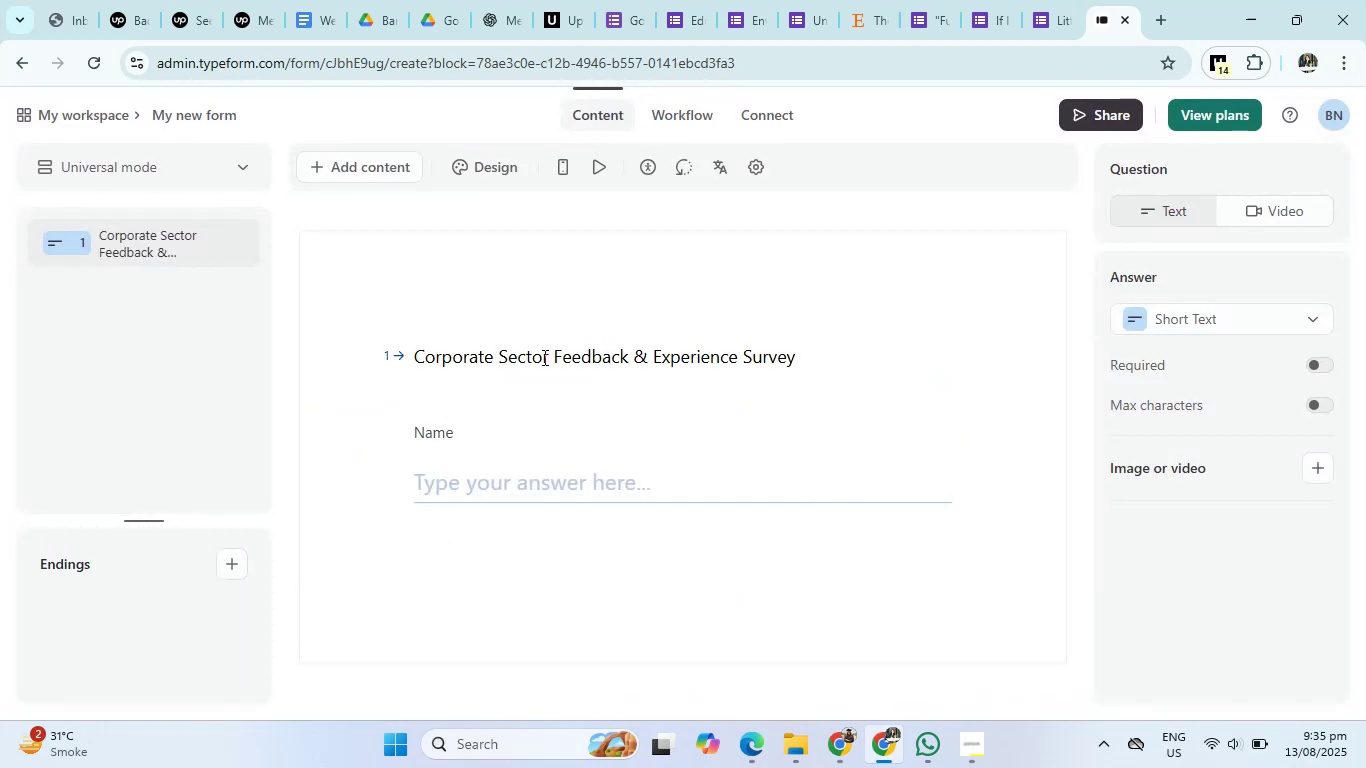 
left_click([347, 166])
 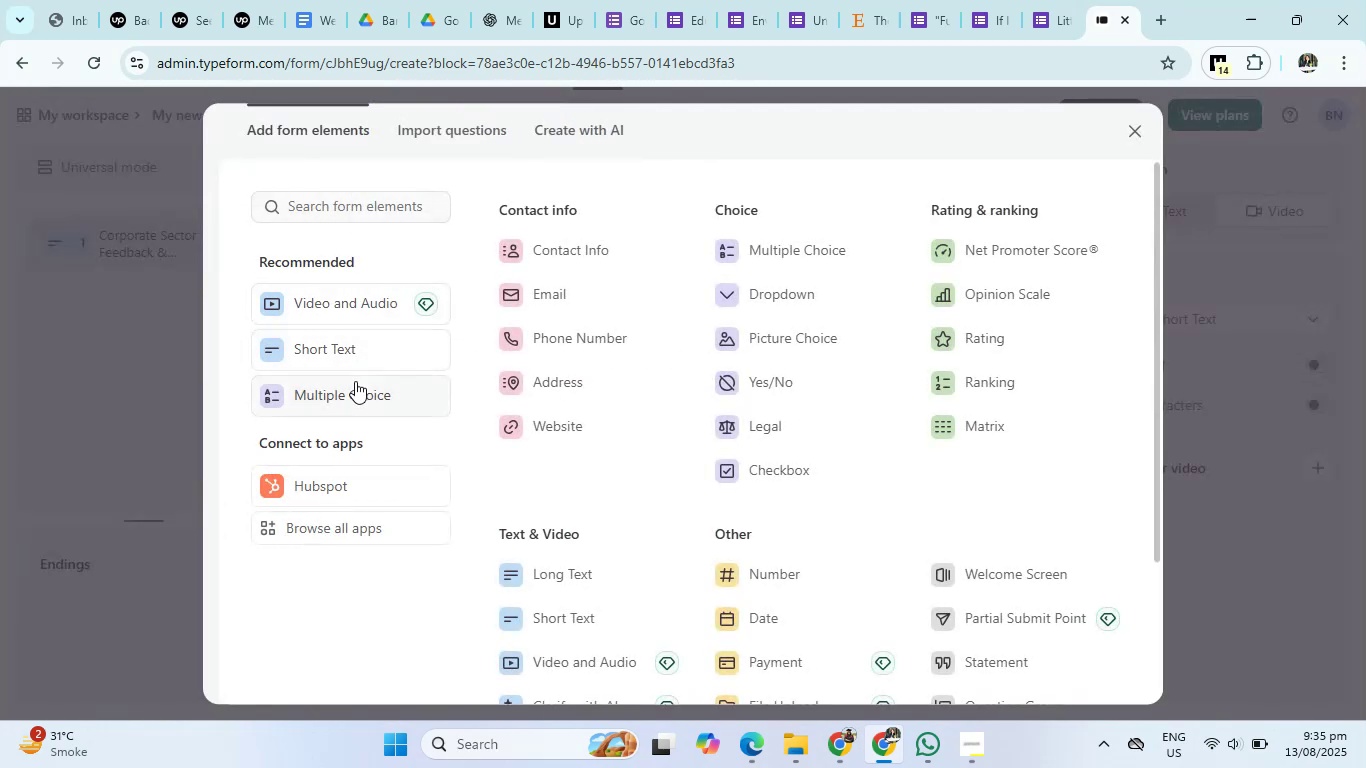 
left_click([355, 381])
 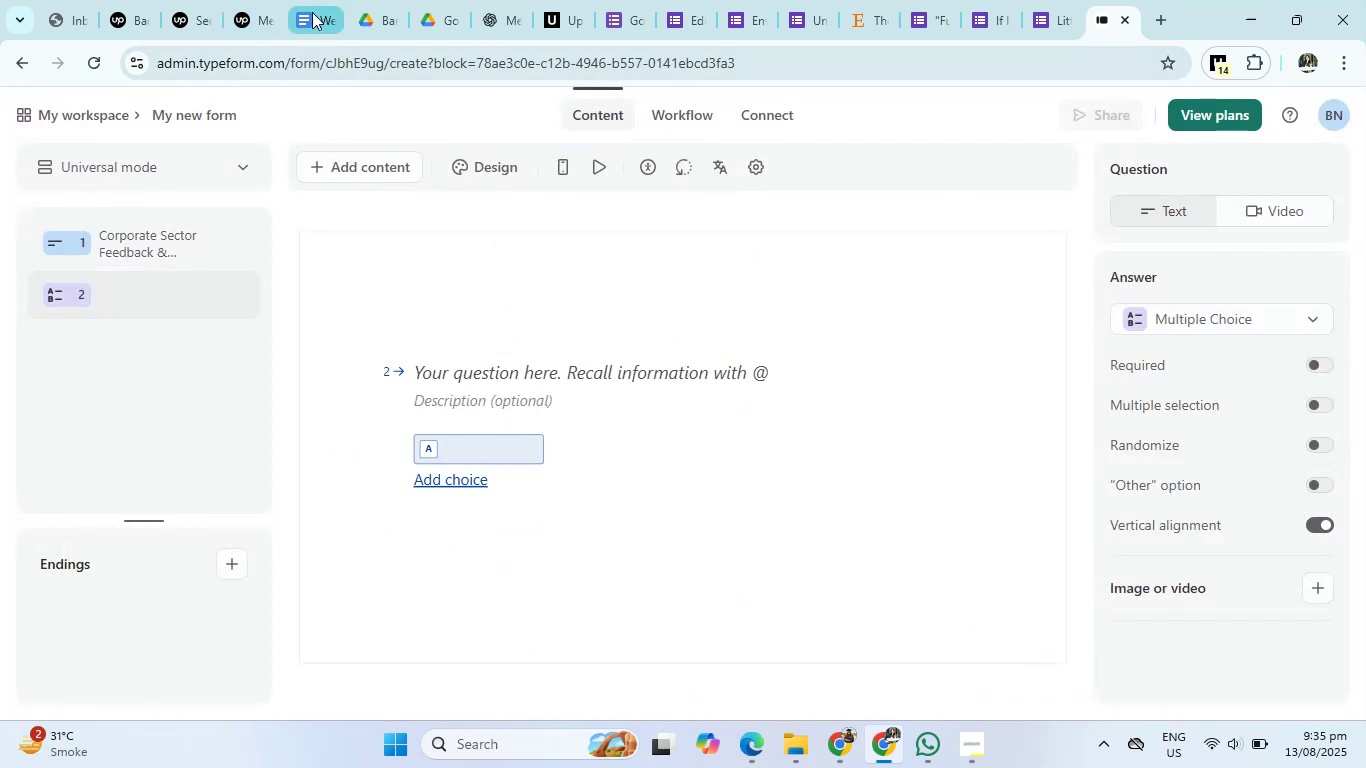 
left_click([477, 12])
 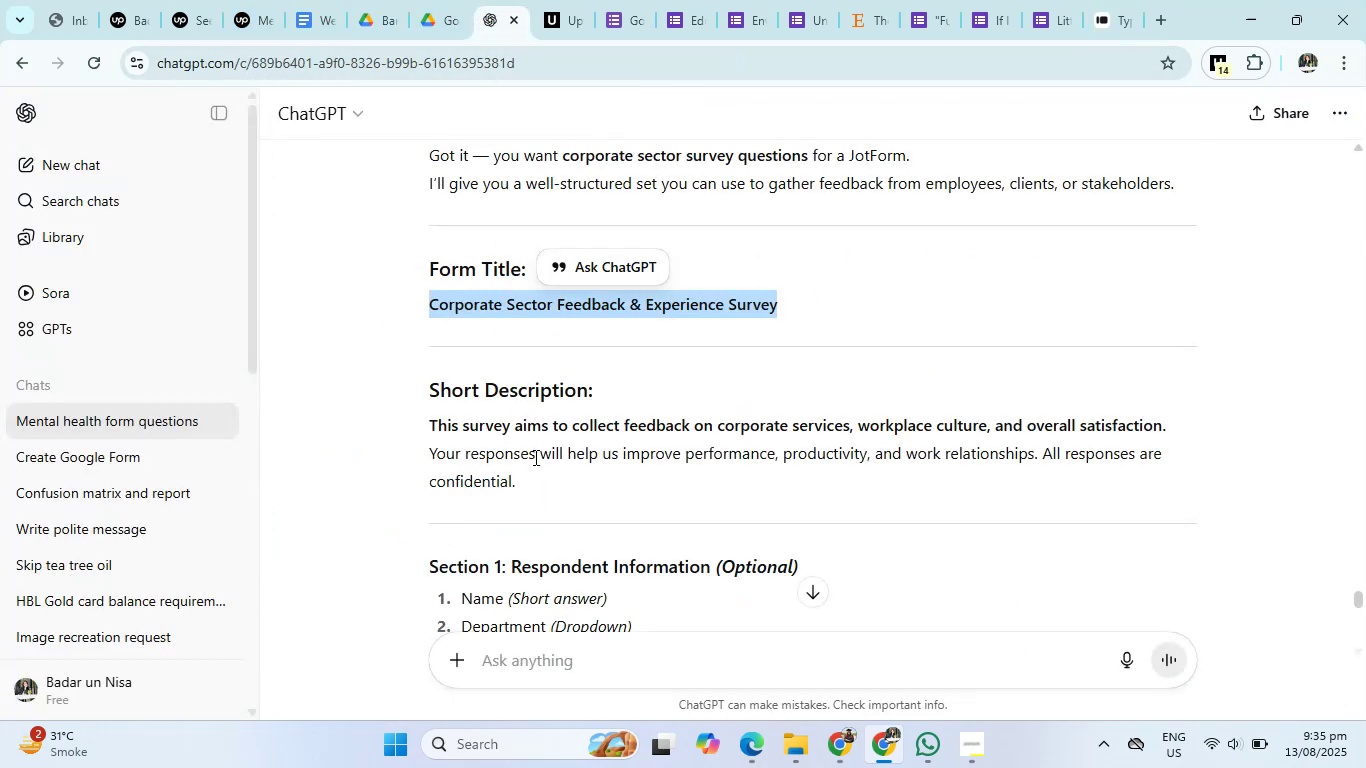 
left_click([534, 457])
 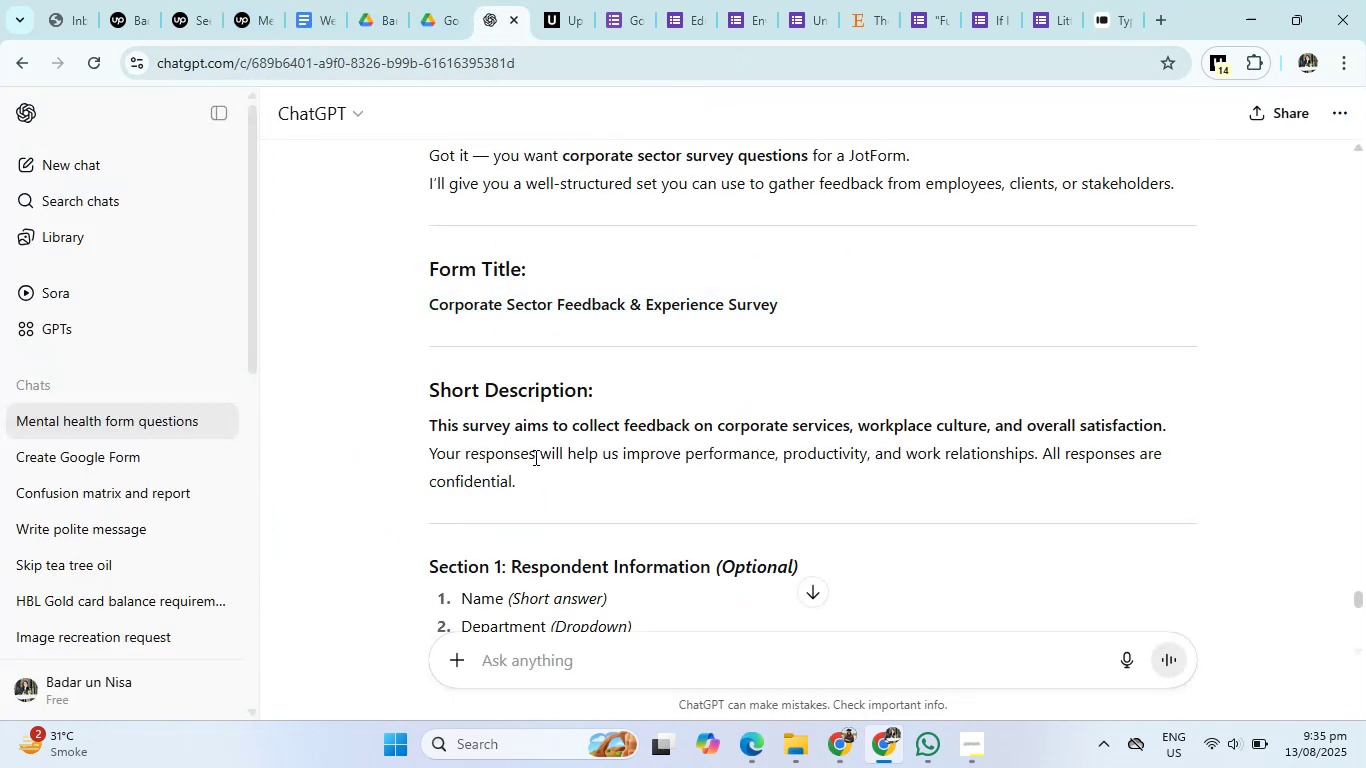 
scroll: coordinate [534, 457], scroll_direction: down, amount: 3.0
 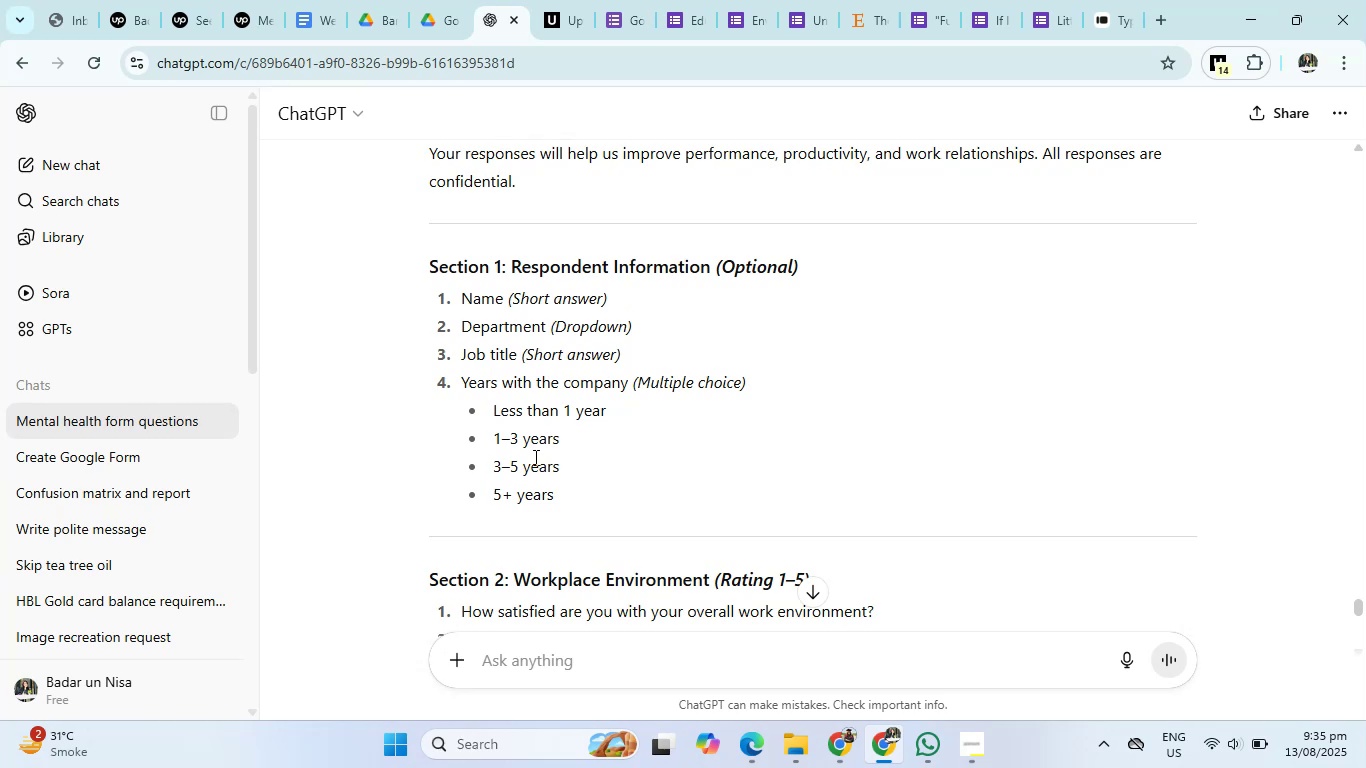 
wait(6.91)
 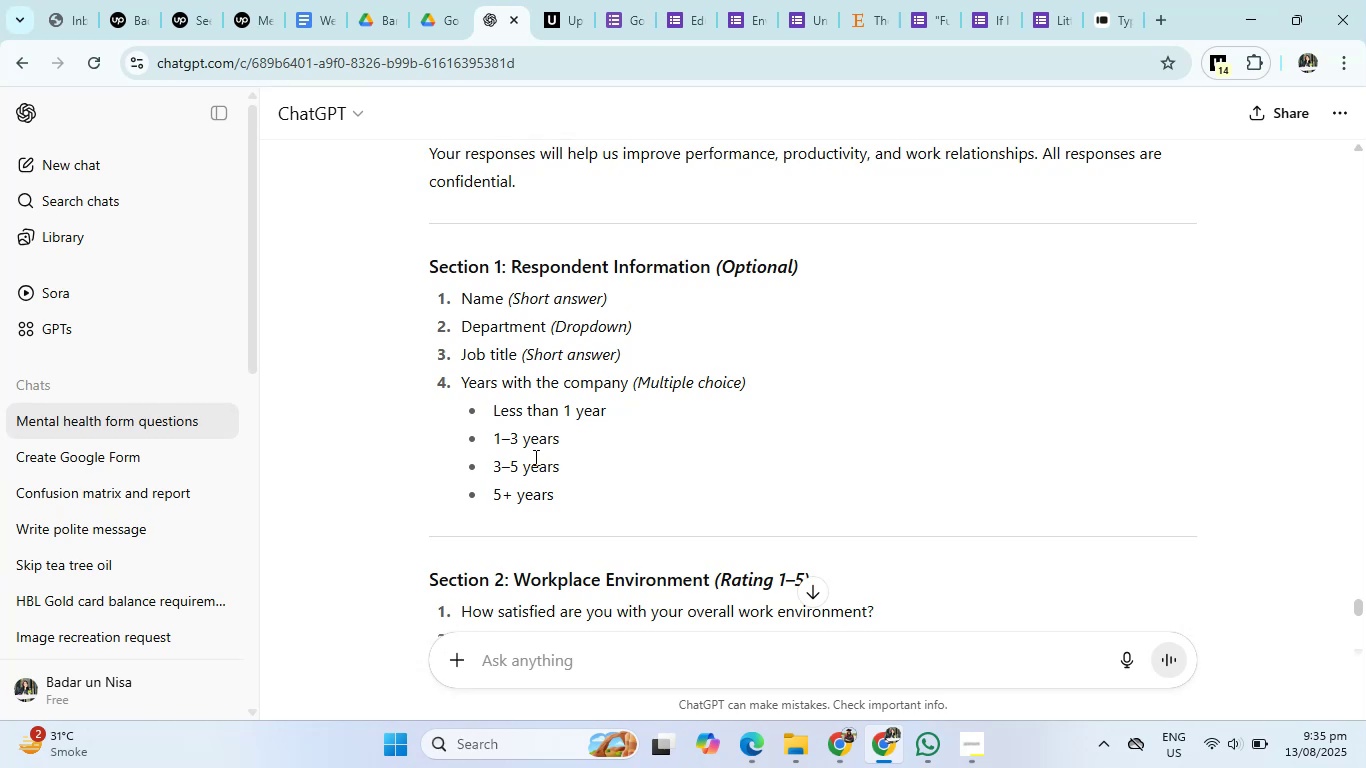 
left_click([1106, 8])
 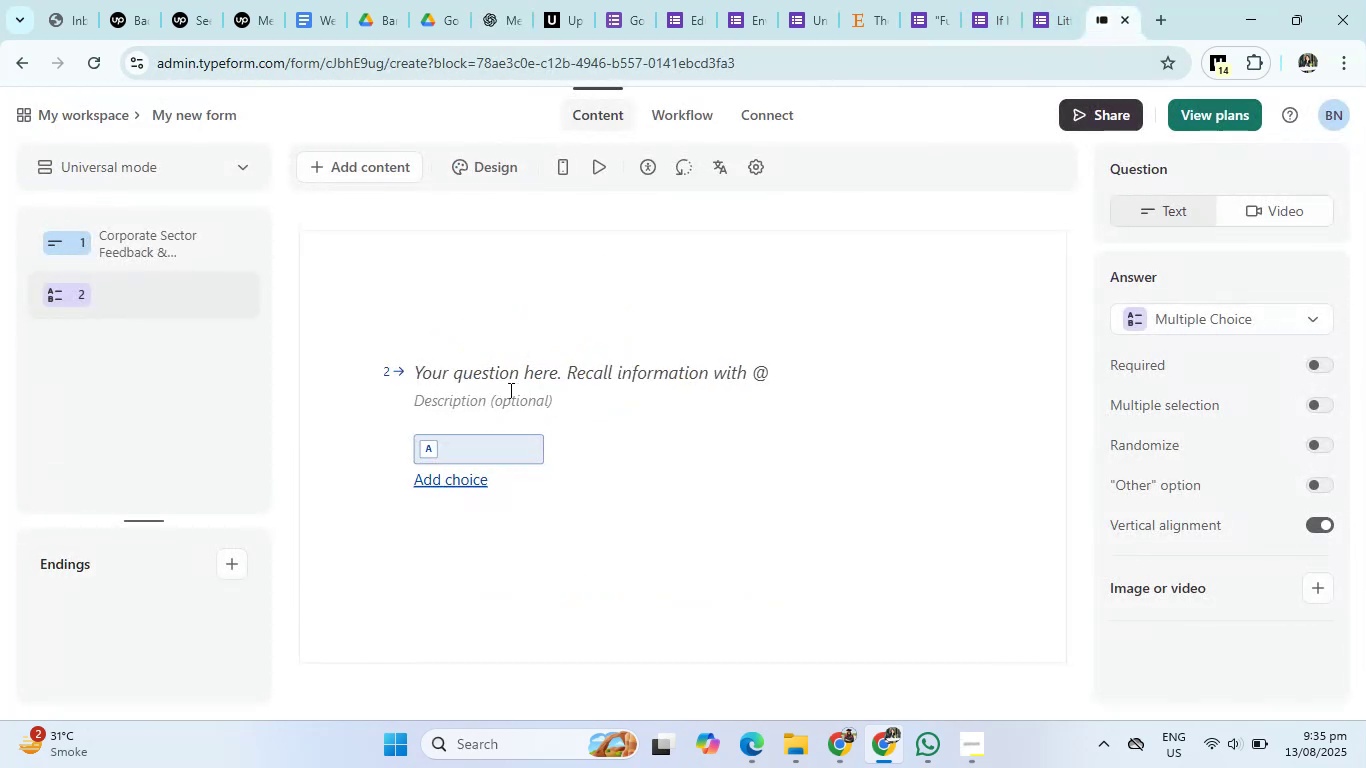 
left_click([512, 377])
 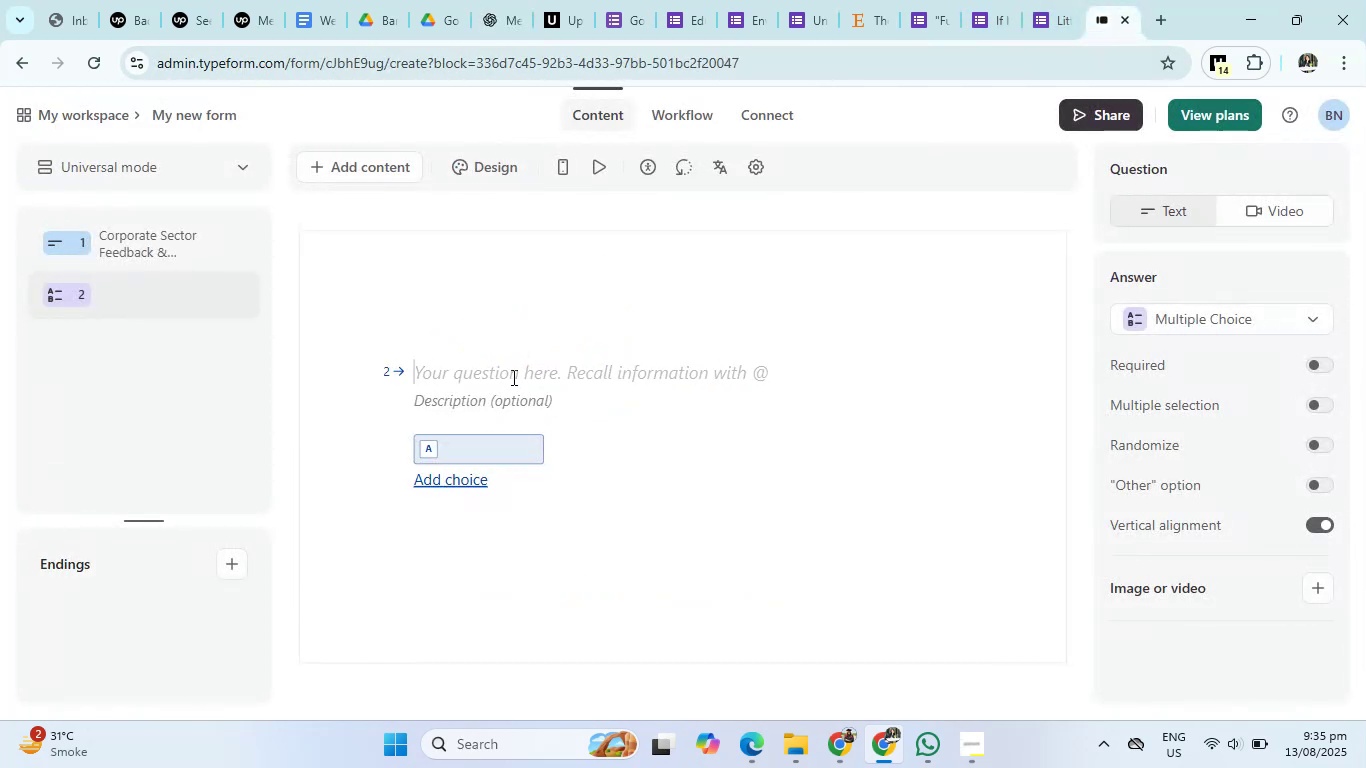 
type(Department)
 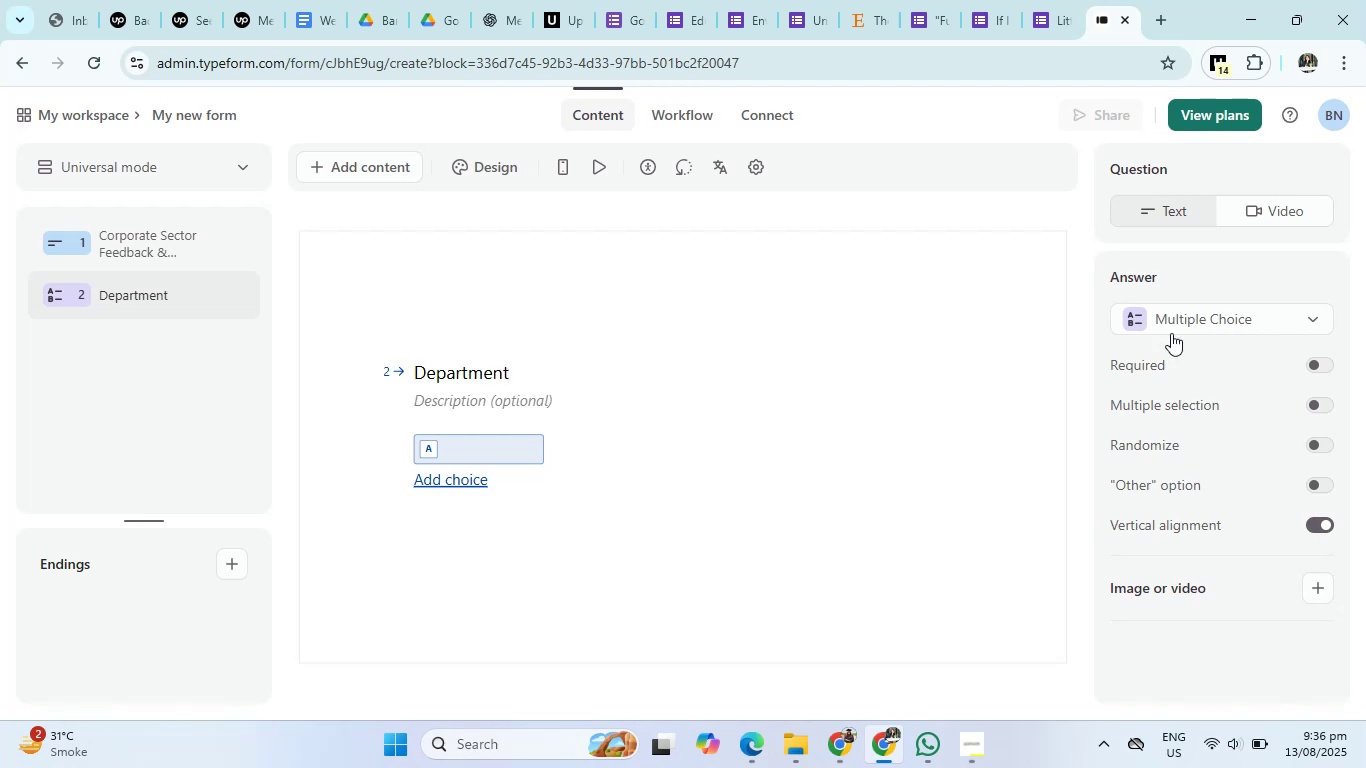 
left_click([1201, 323])
 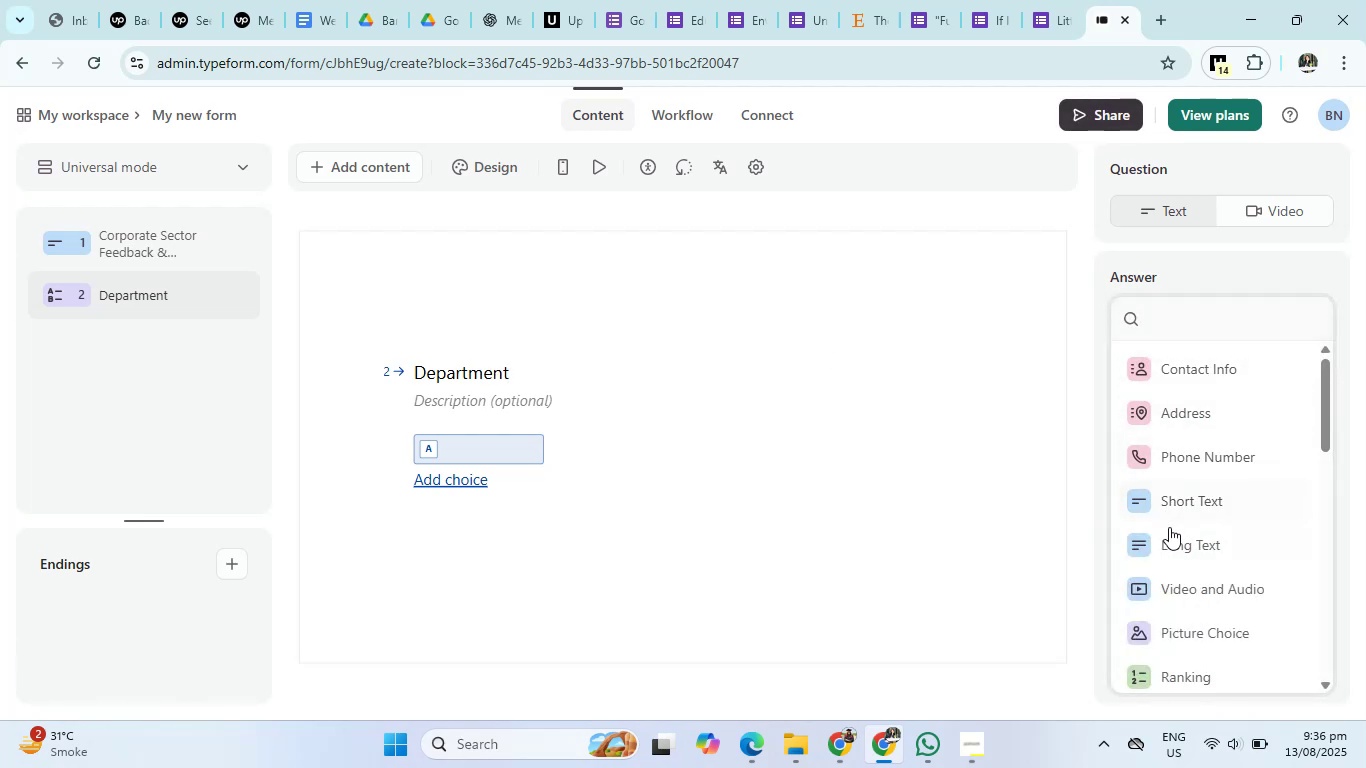 
left_click([1179, 503])
 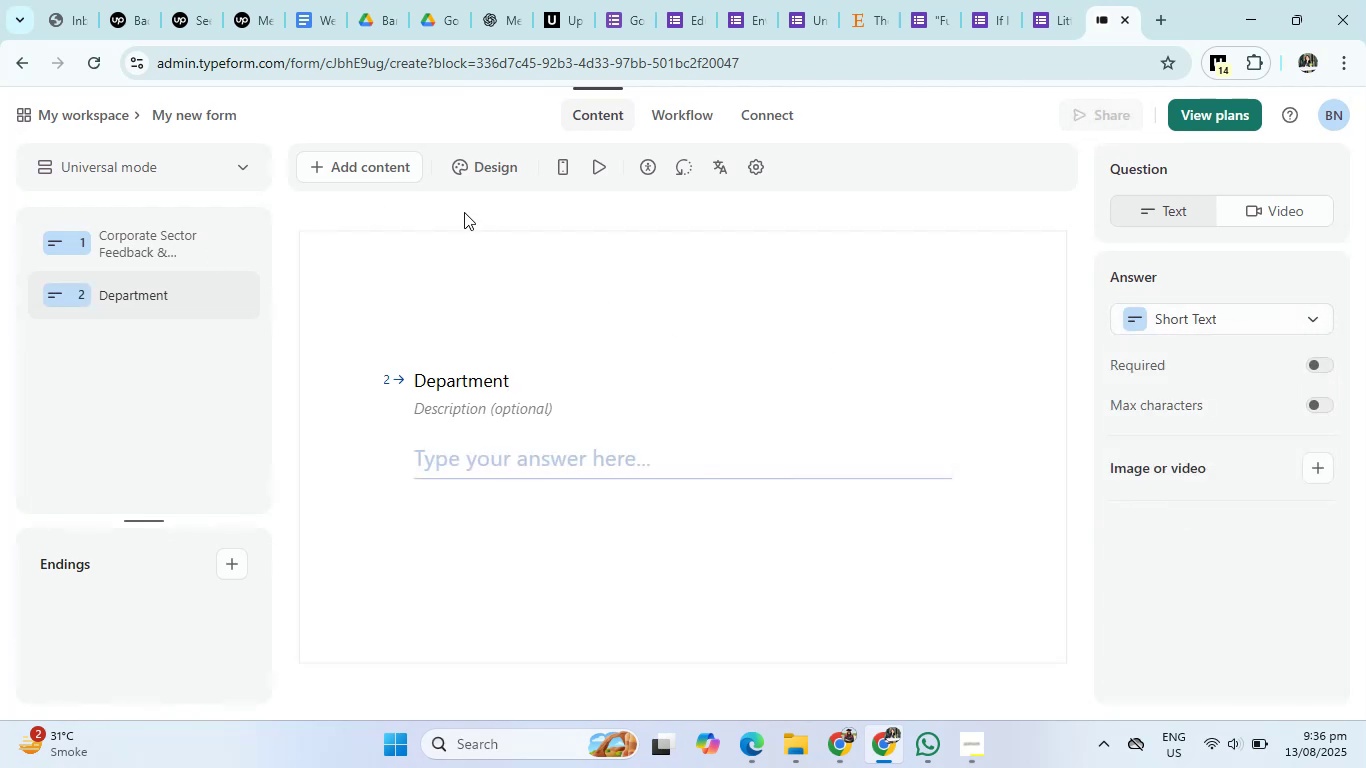 
left_click([368, 170])
 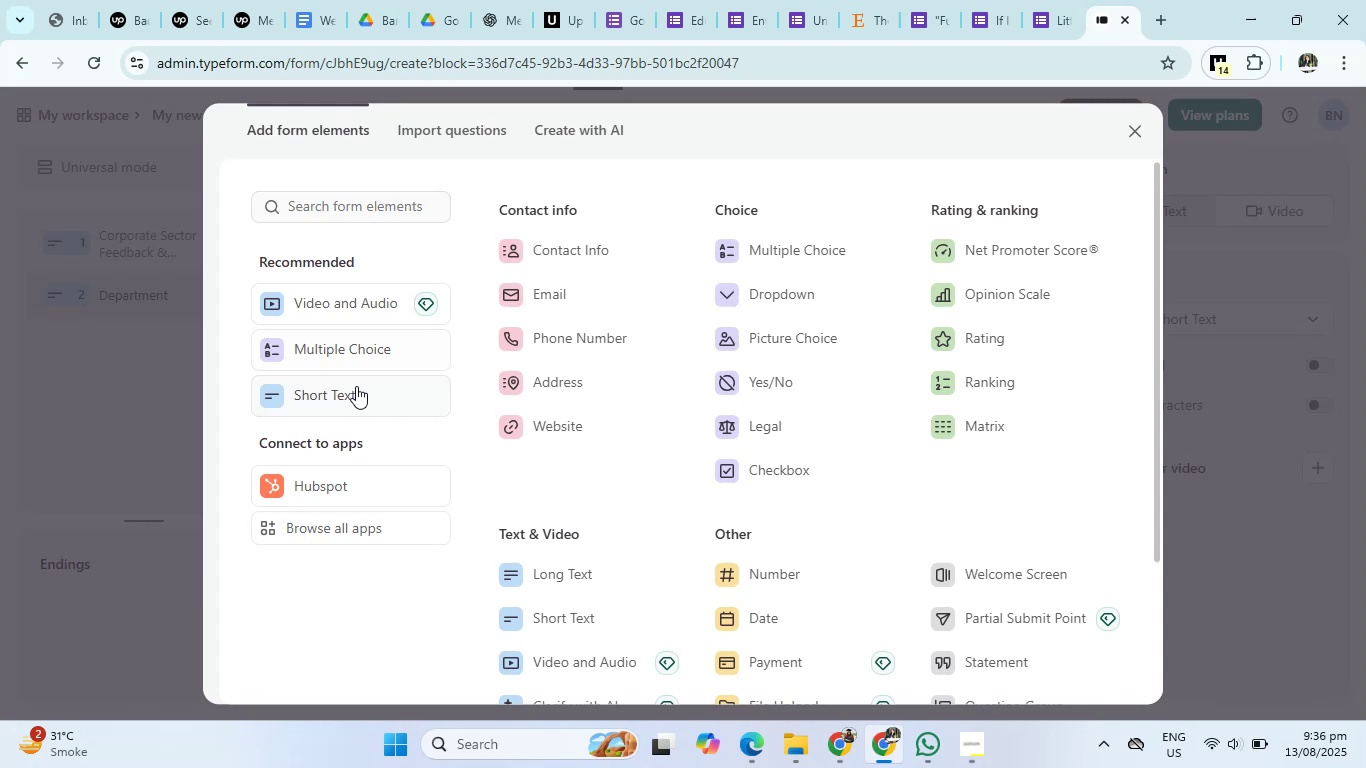 
left_click([356, 388])
 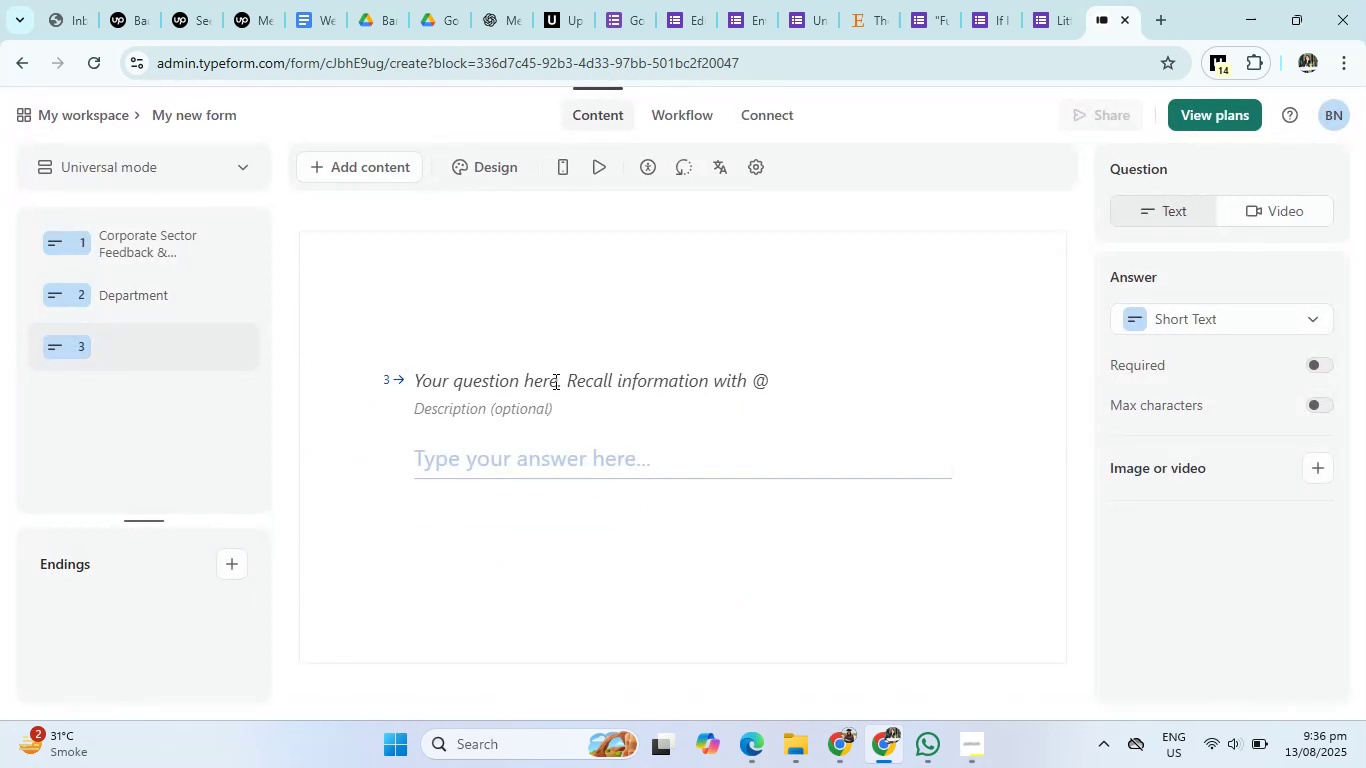 
left_click([553, 382])
 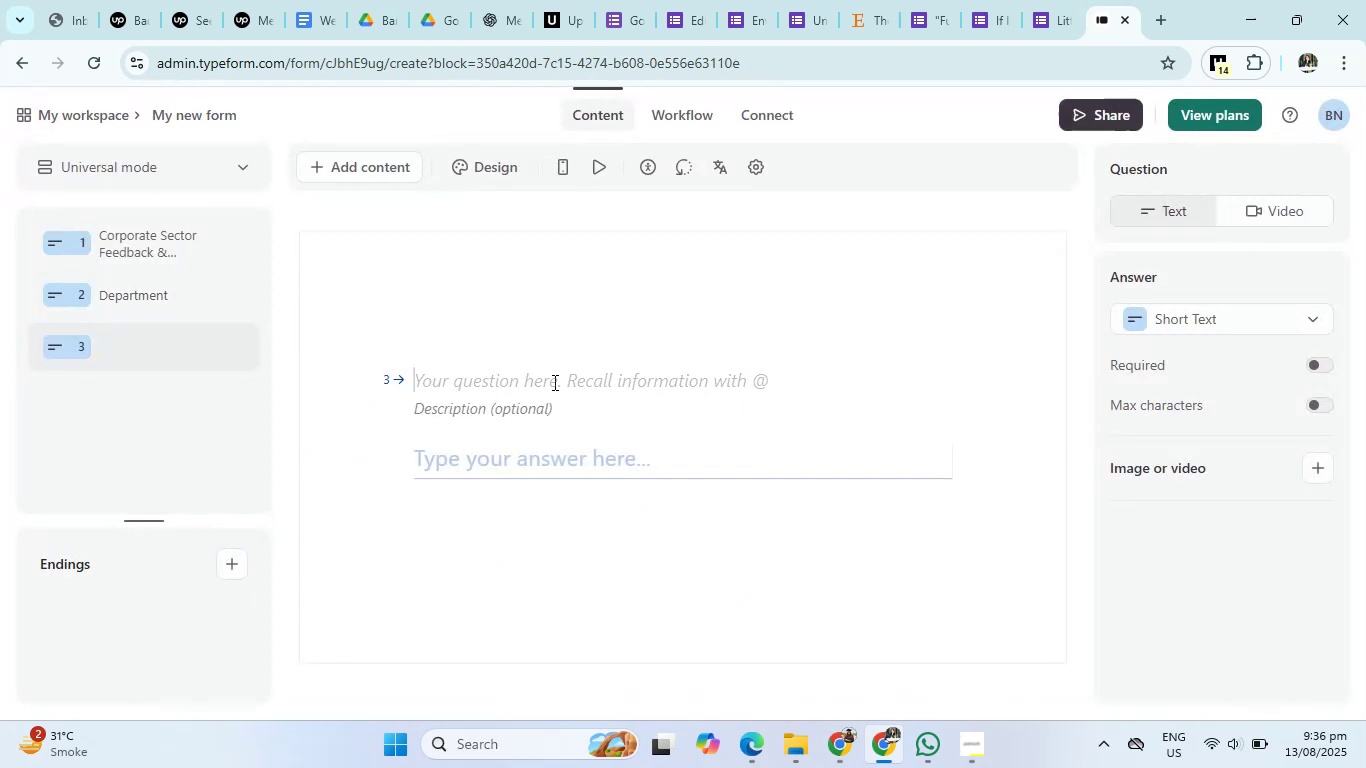 
type(Job Tittle)
 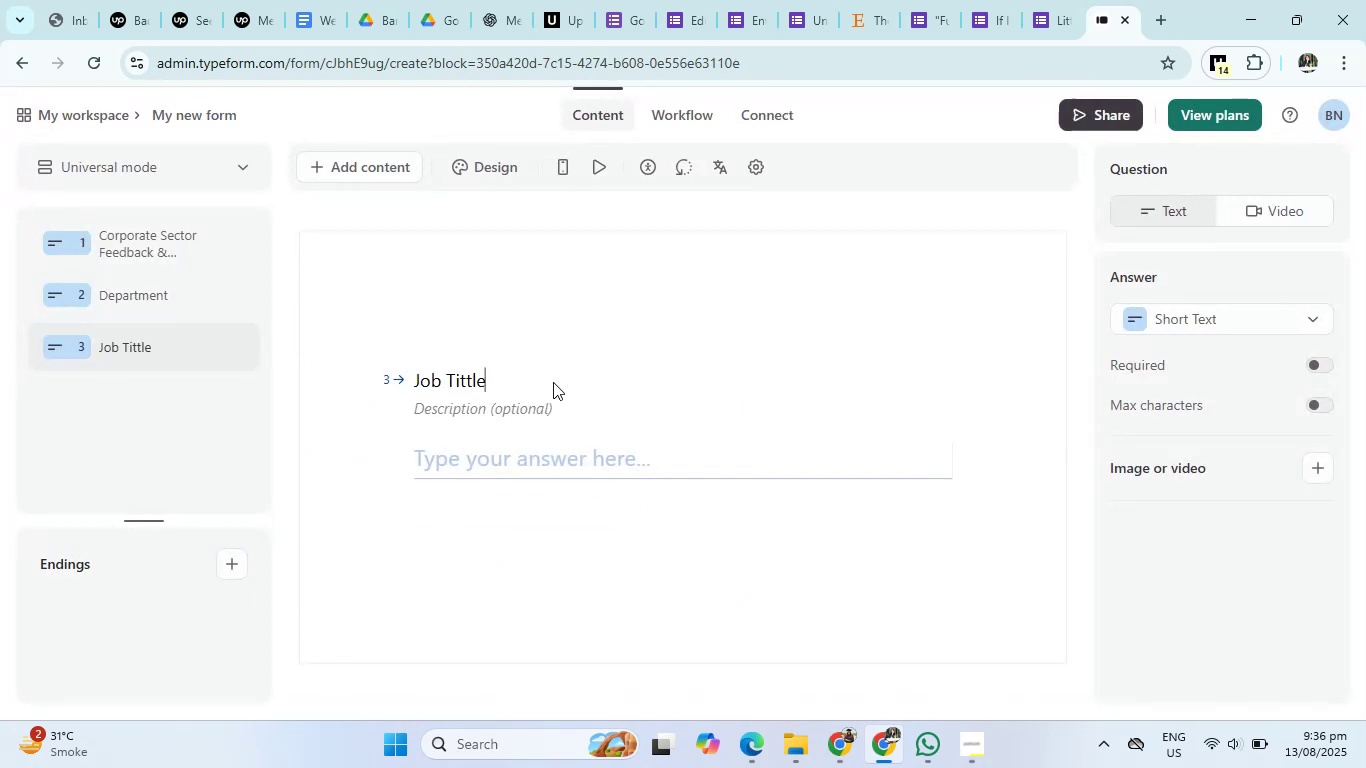 